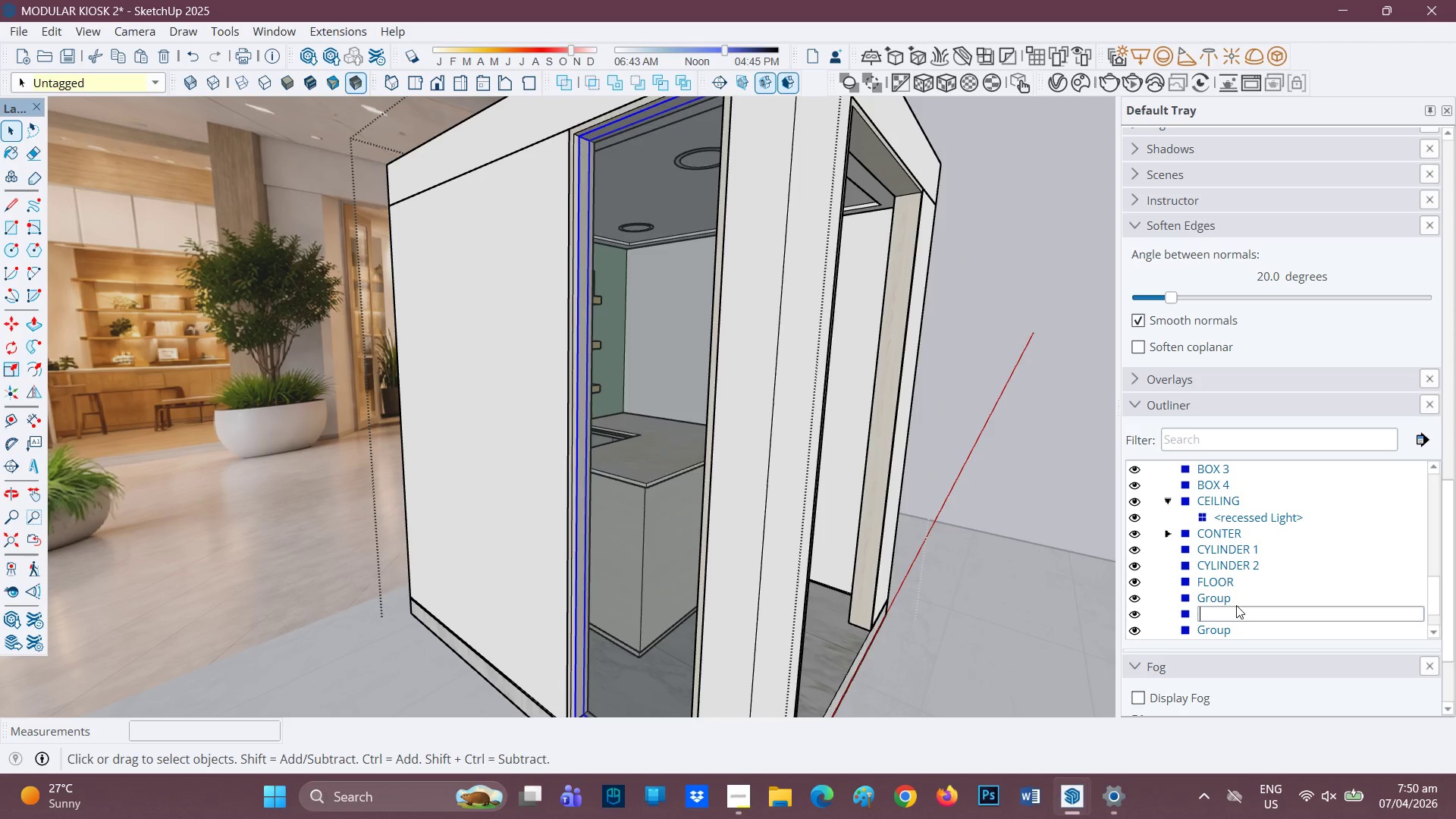 
type(GLASS)
 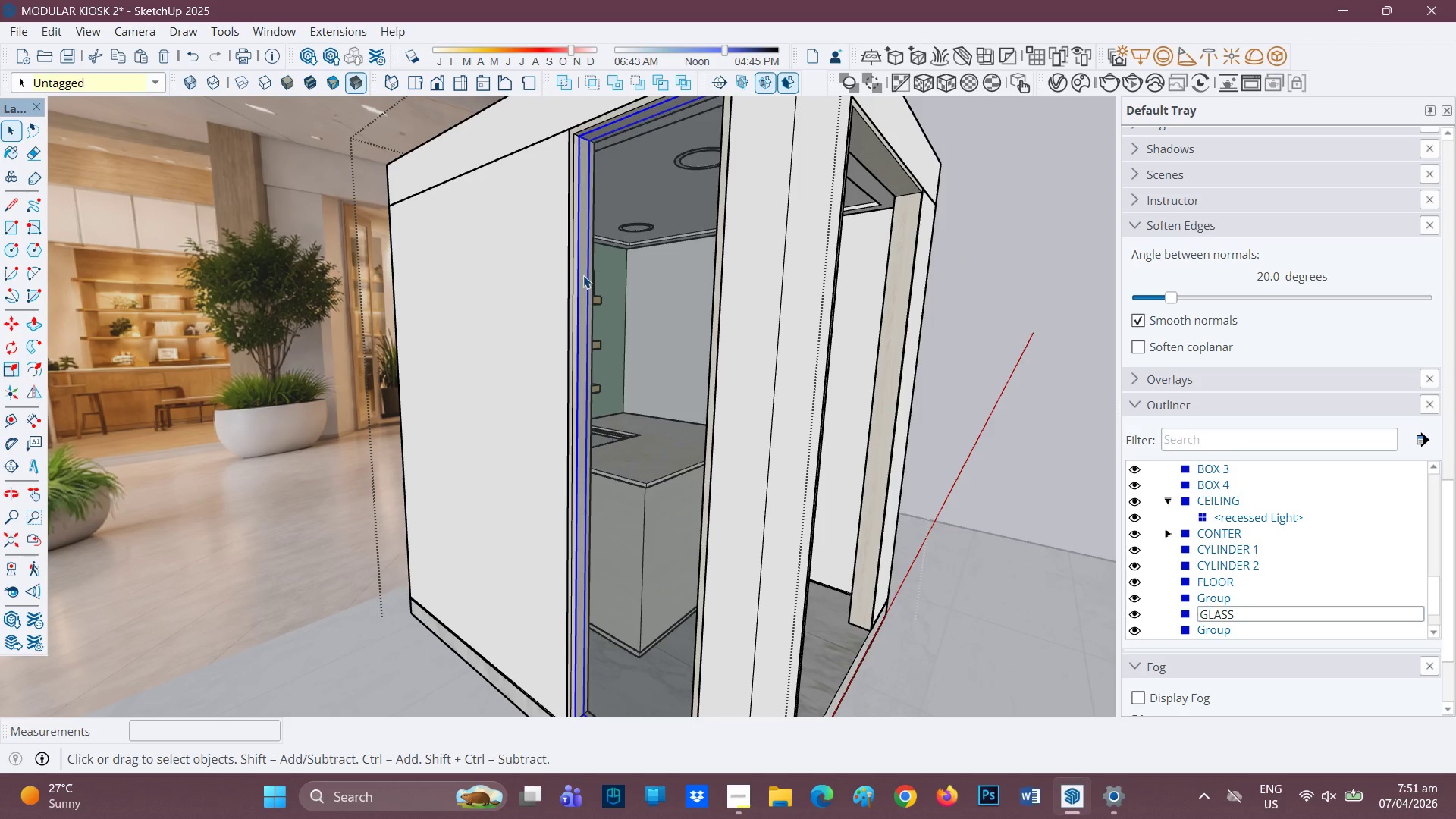 
scroll: coordinate [944, 416], scroll_direction: down, amount: 6.0
 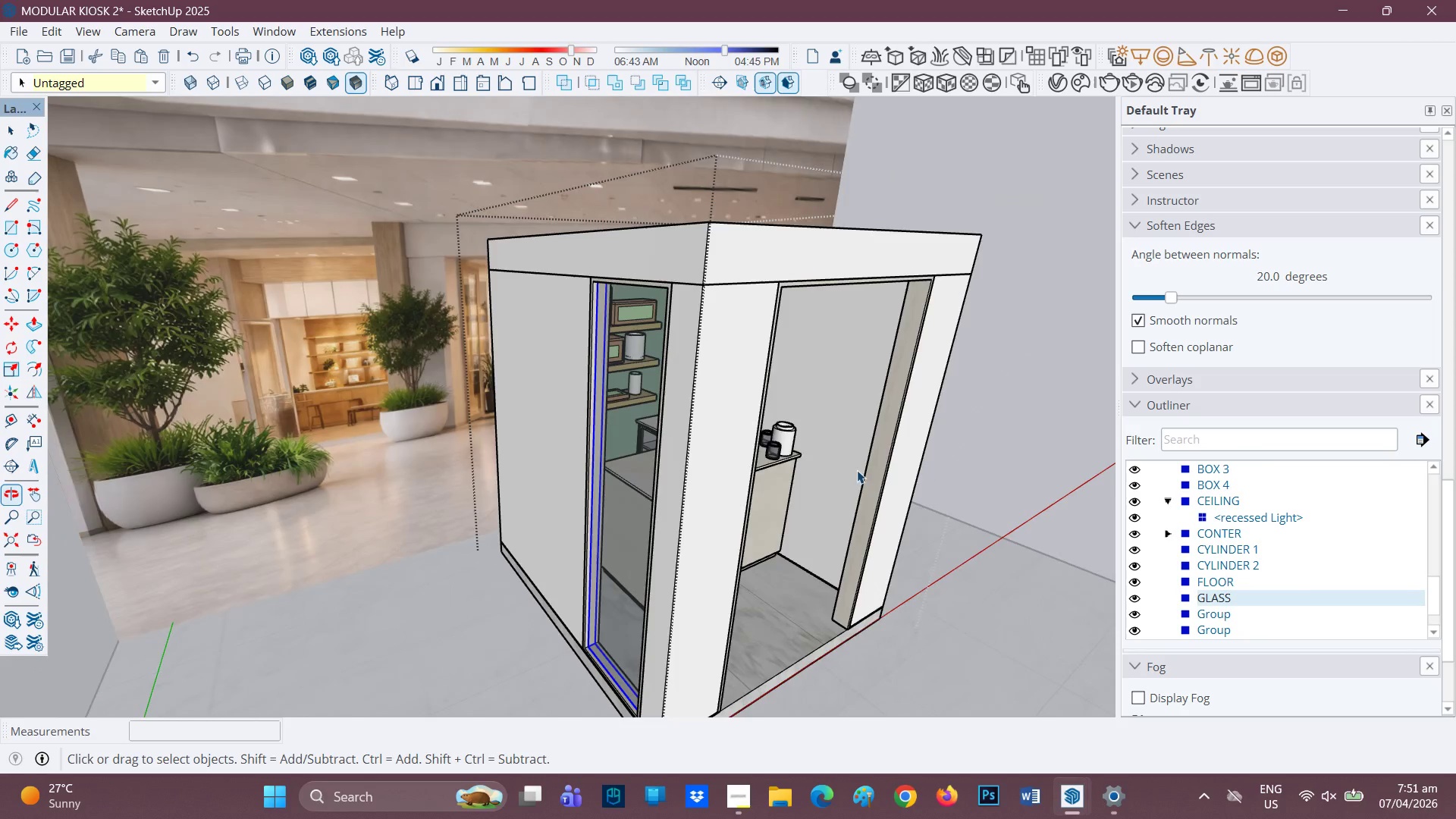 
key(Space)
 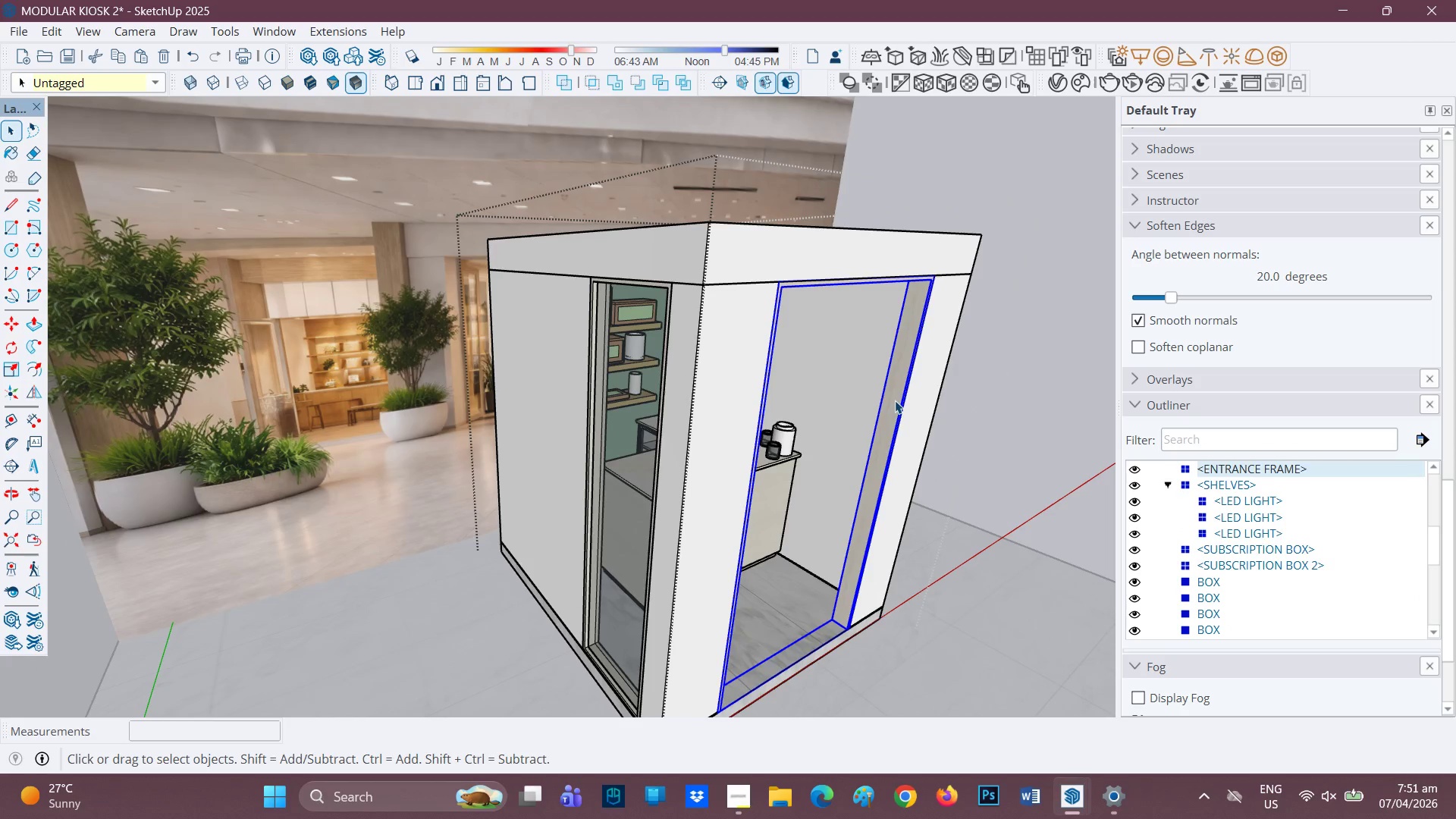 
left_click([938, 391])
 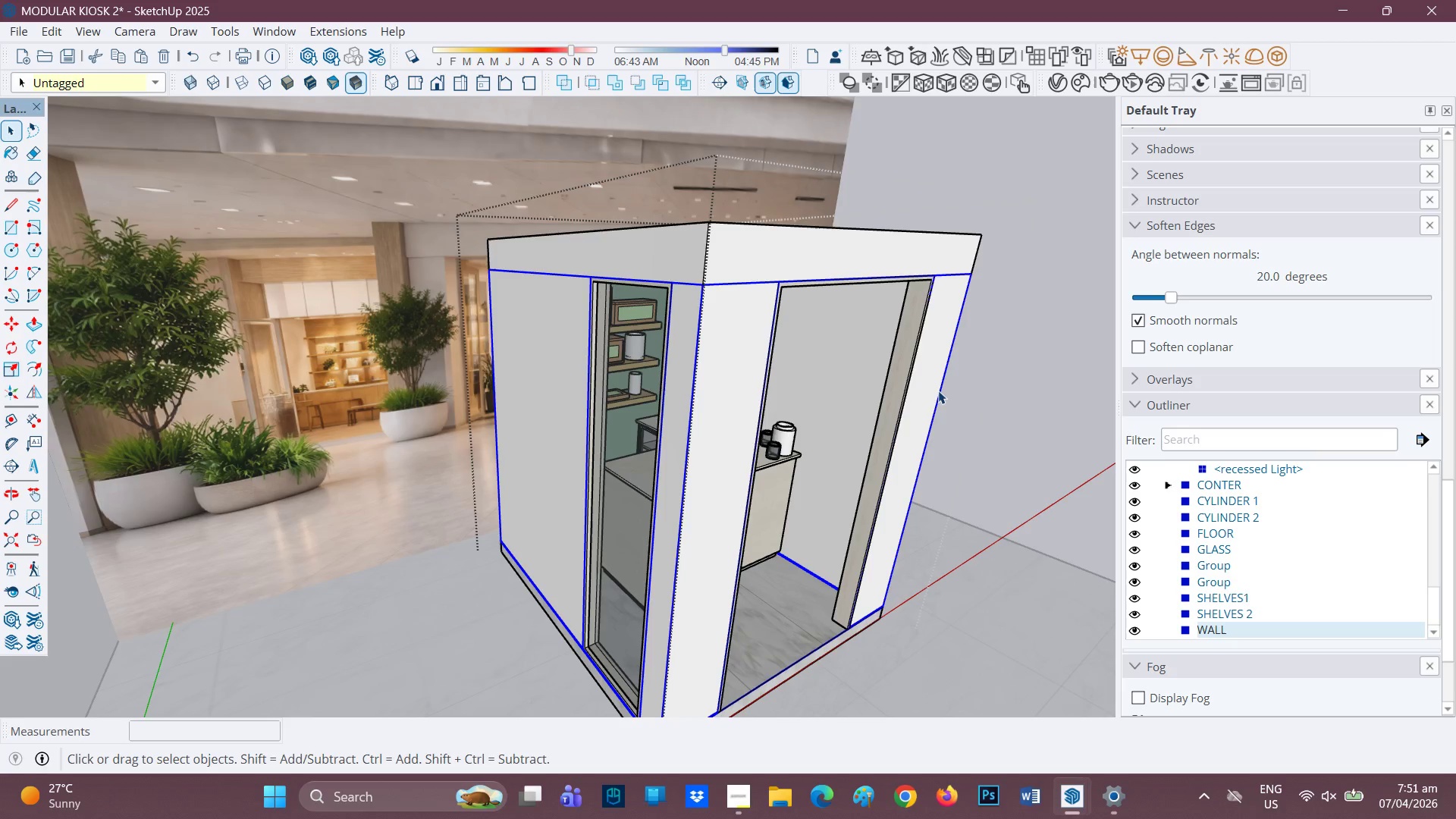 
scroll: coordinate [820, 519], scroll_direction: down, amount: 10.0
 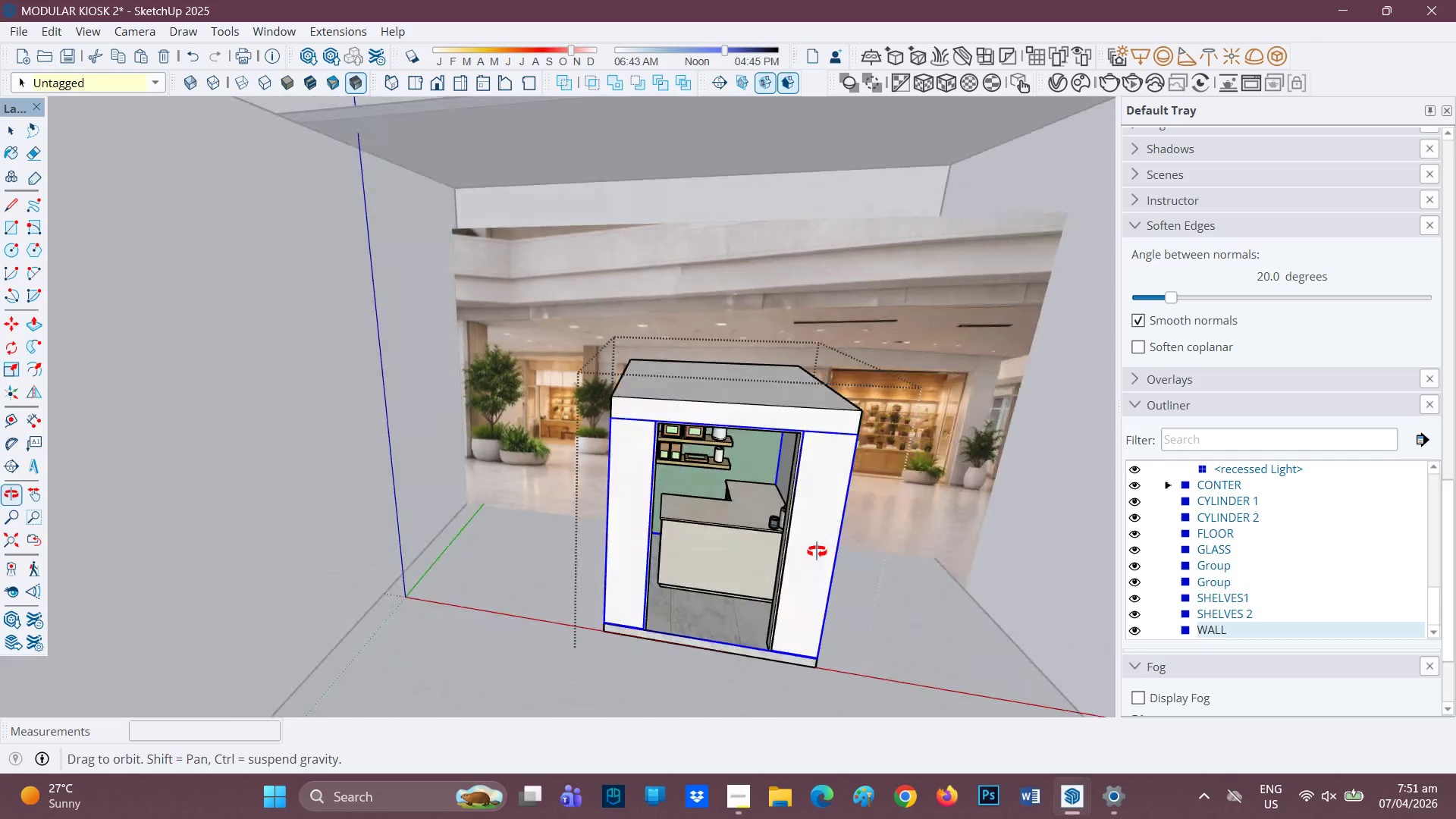 
key(Space)
 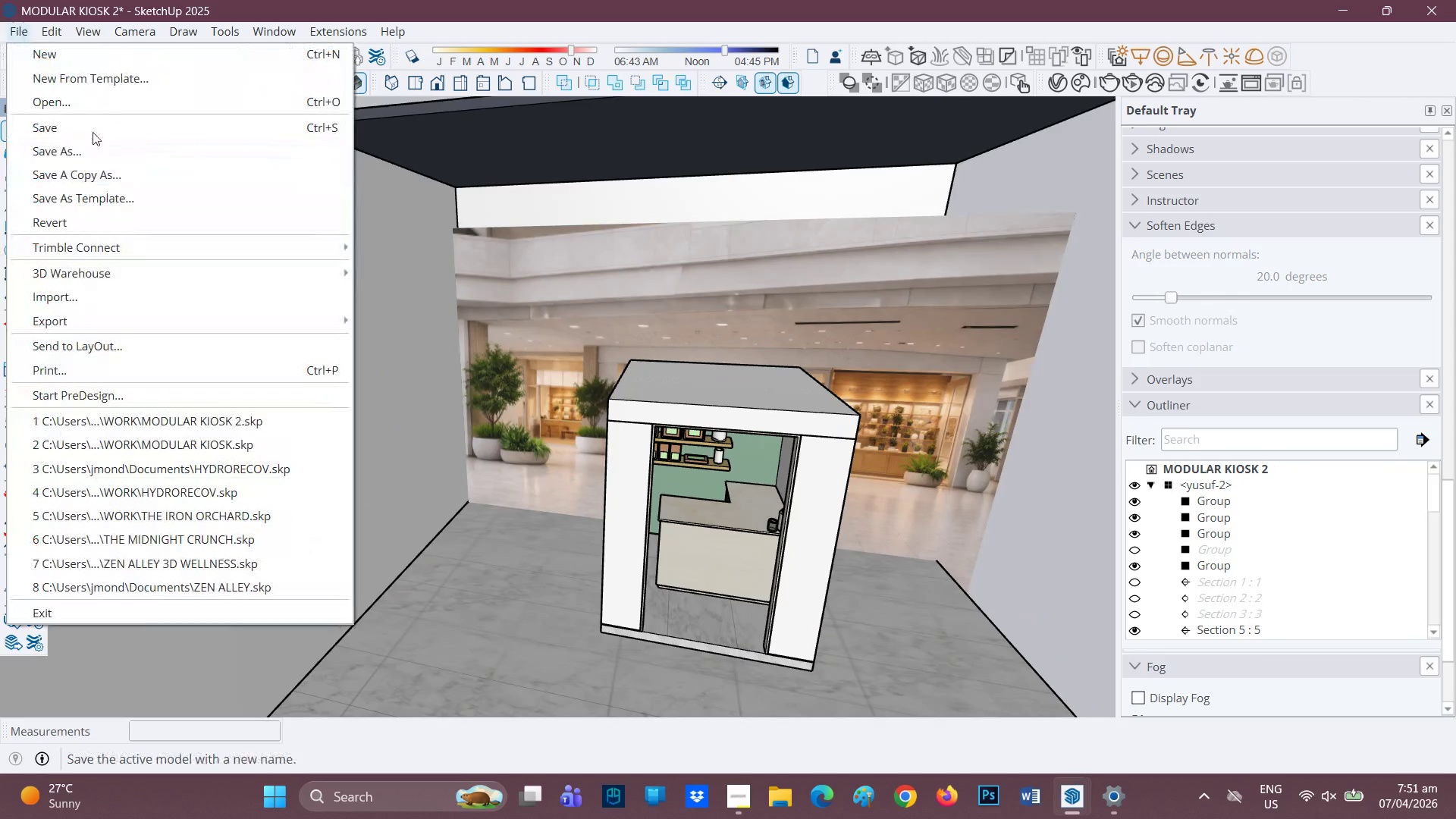 
left_click([62, 130])
 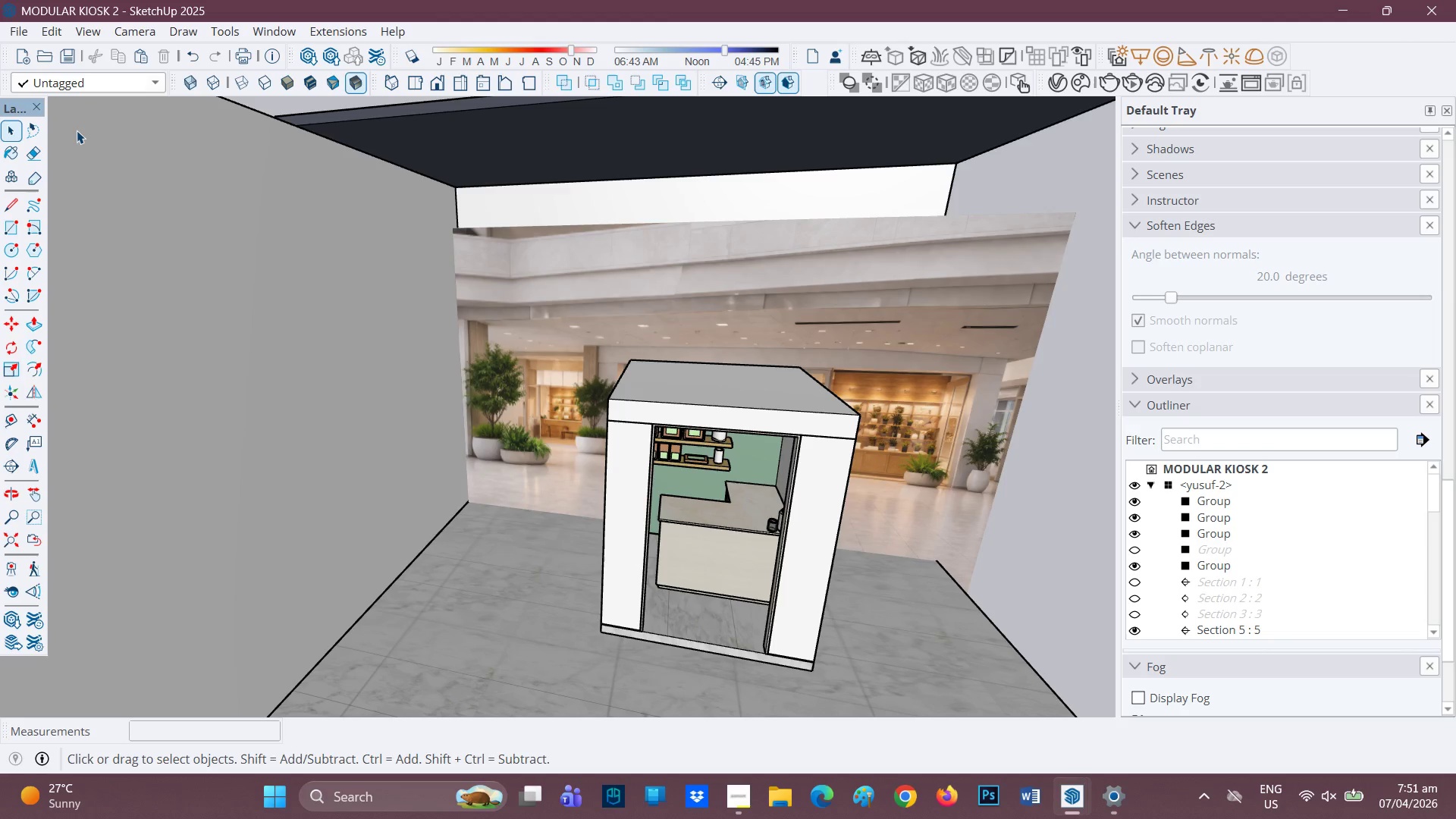 
wait(17.64)
 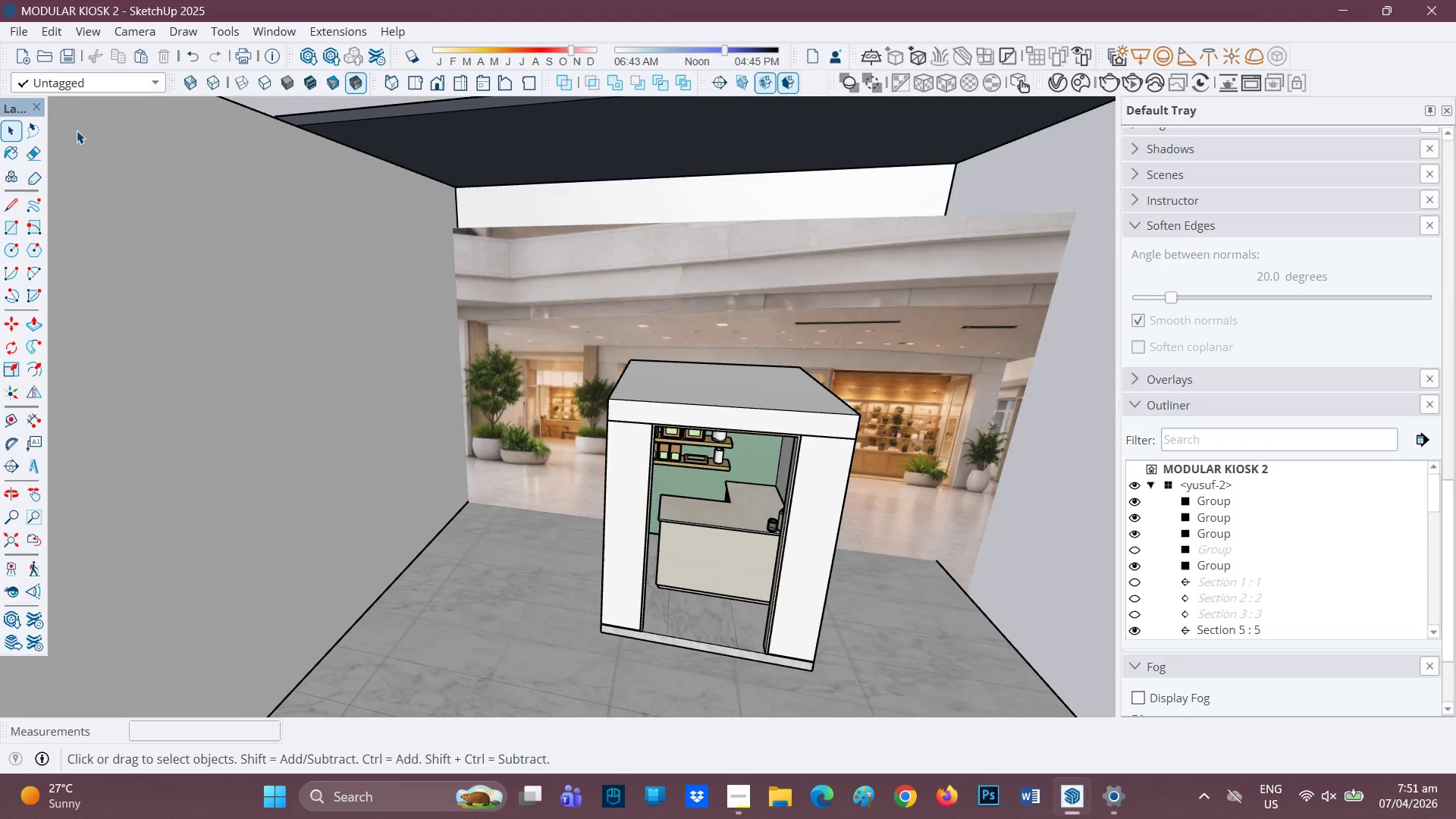 
scroll: coordinate [626, 559], scroll_direction: up, amount: 13.0
 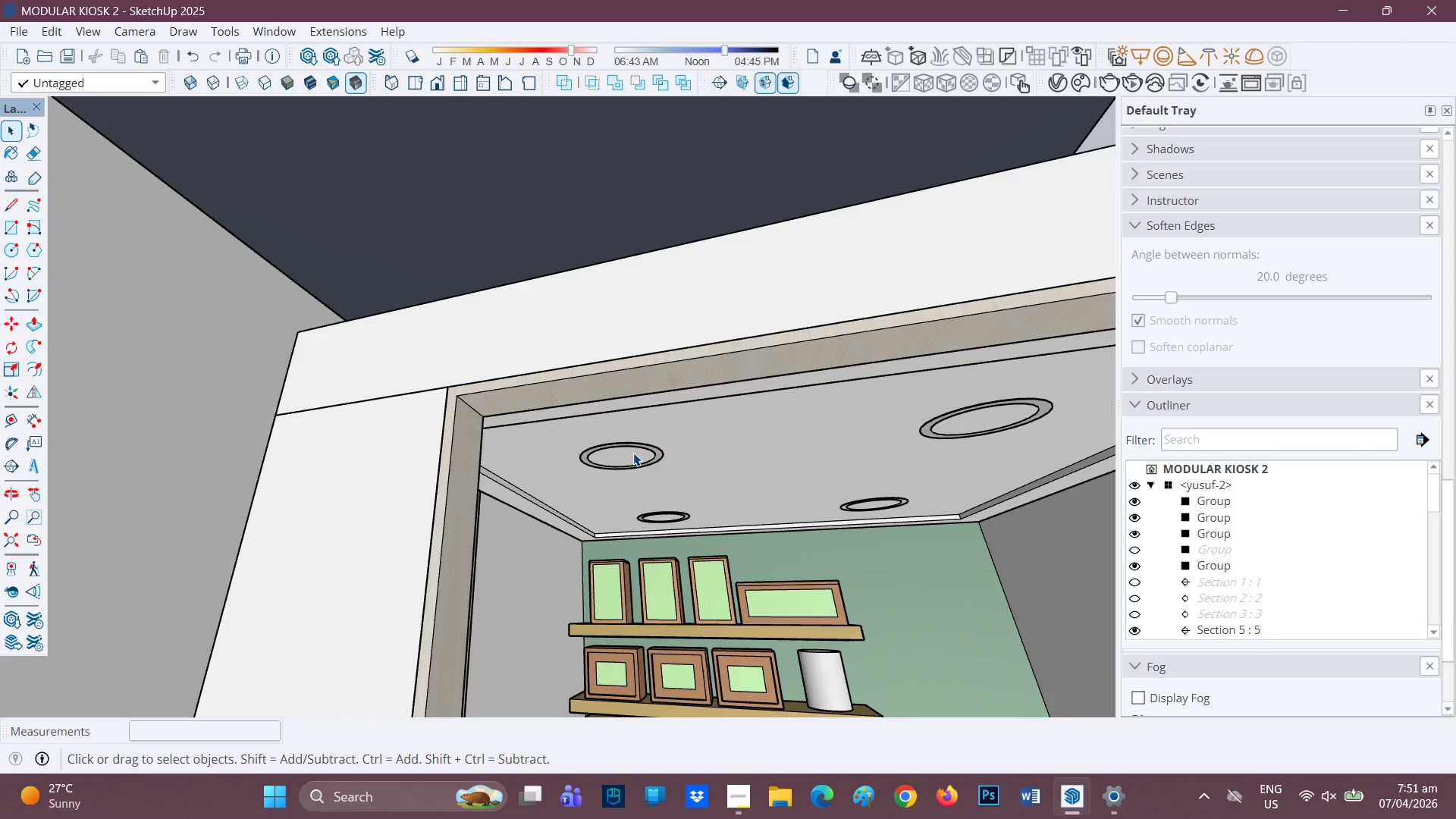 
left_click([632, 453])
 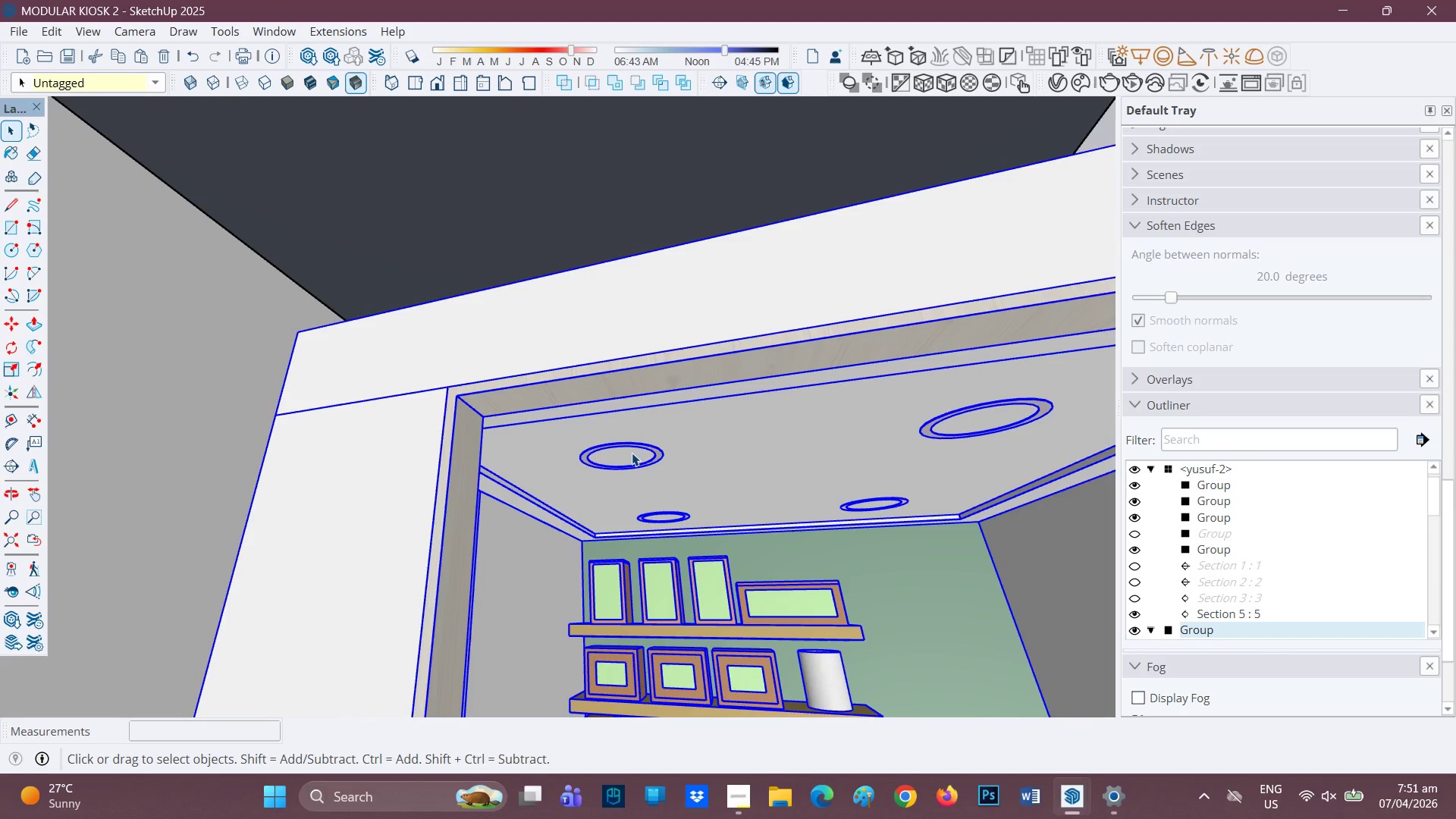 
double_click([632, 453])
 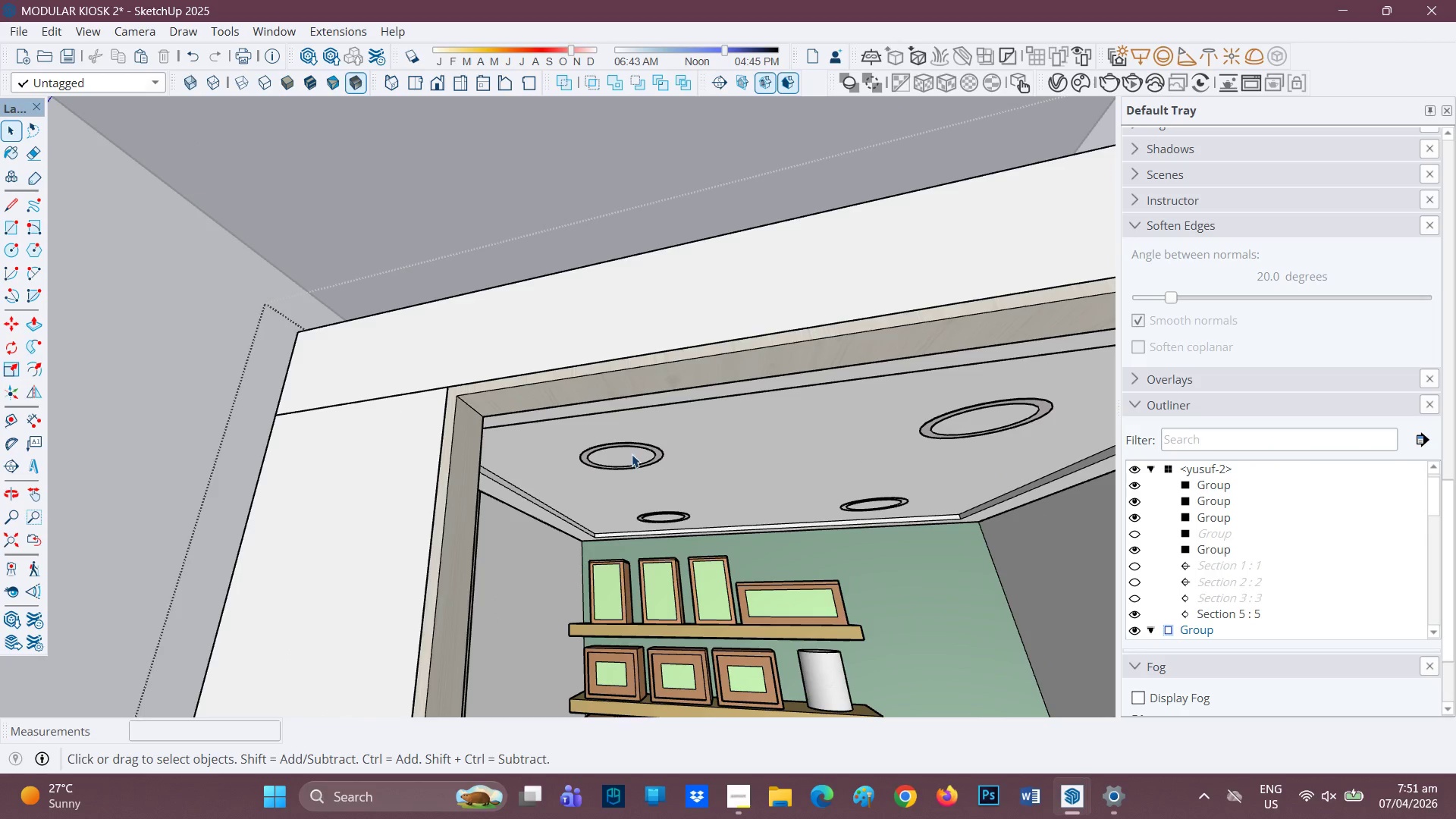 
left_click([632, 454])
 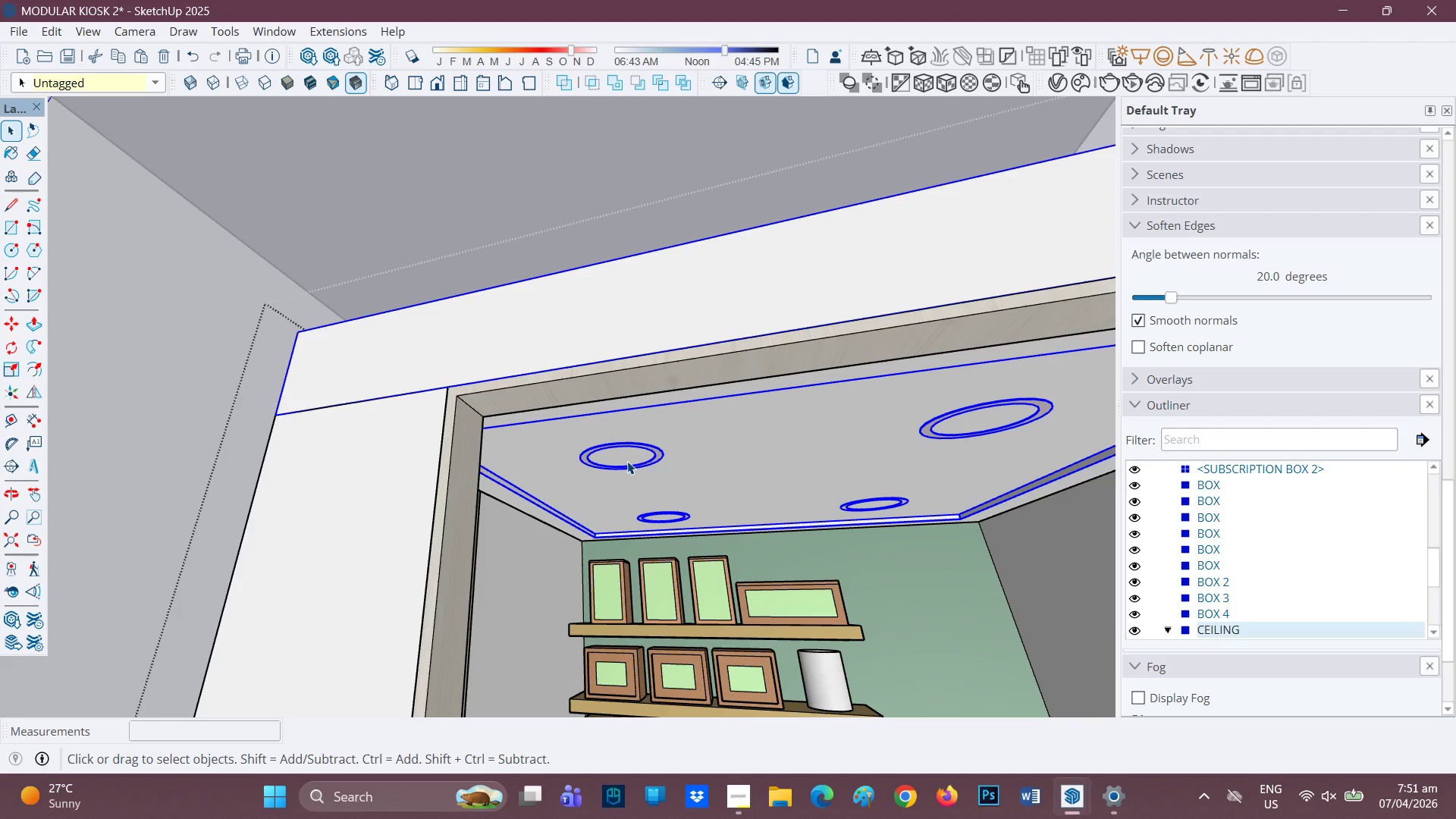 
double_click([627, 461])
 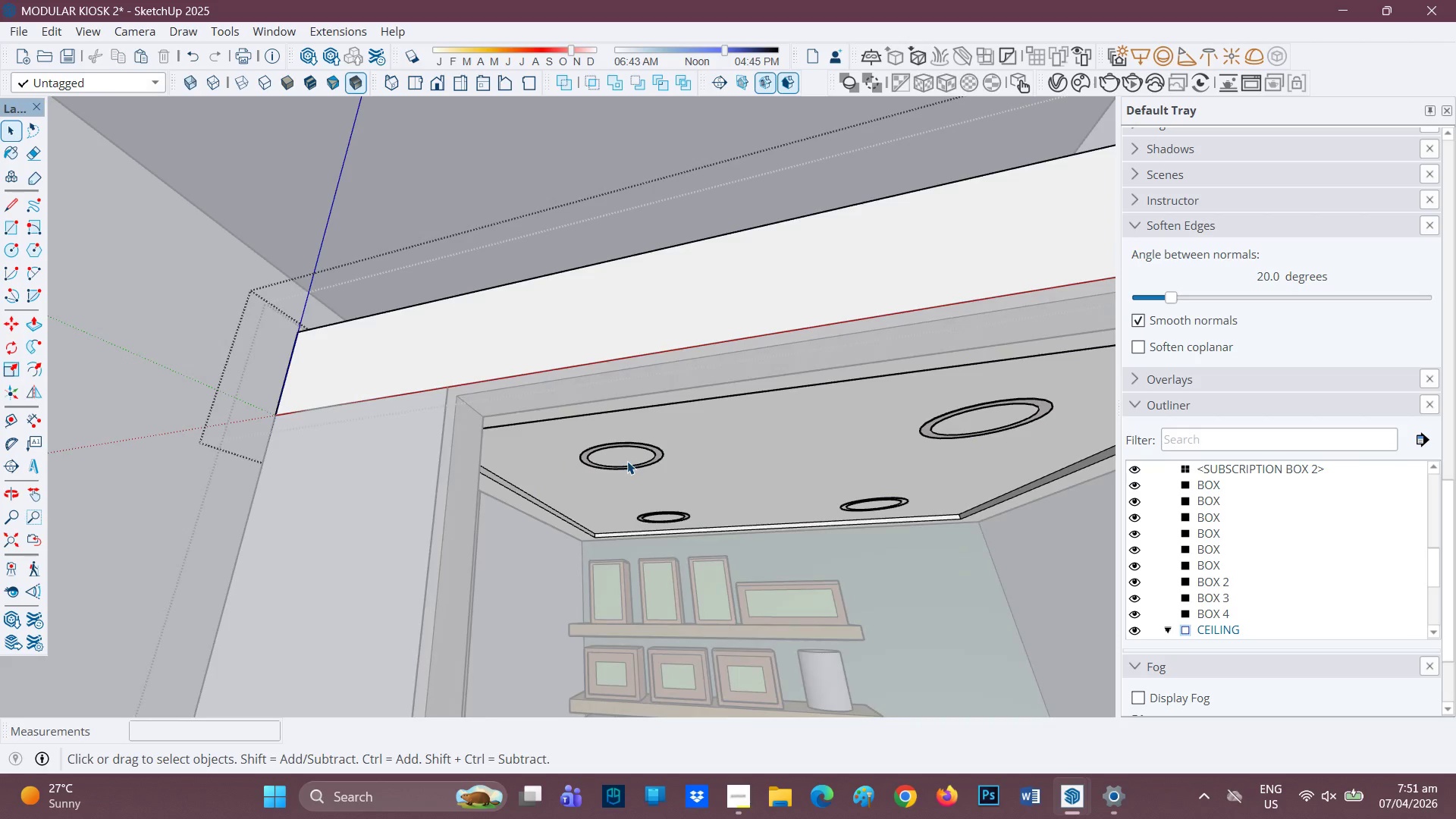 
triple_click([627, 461])
 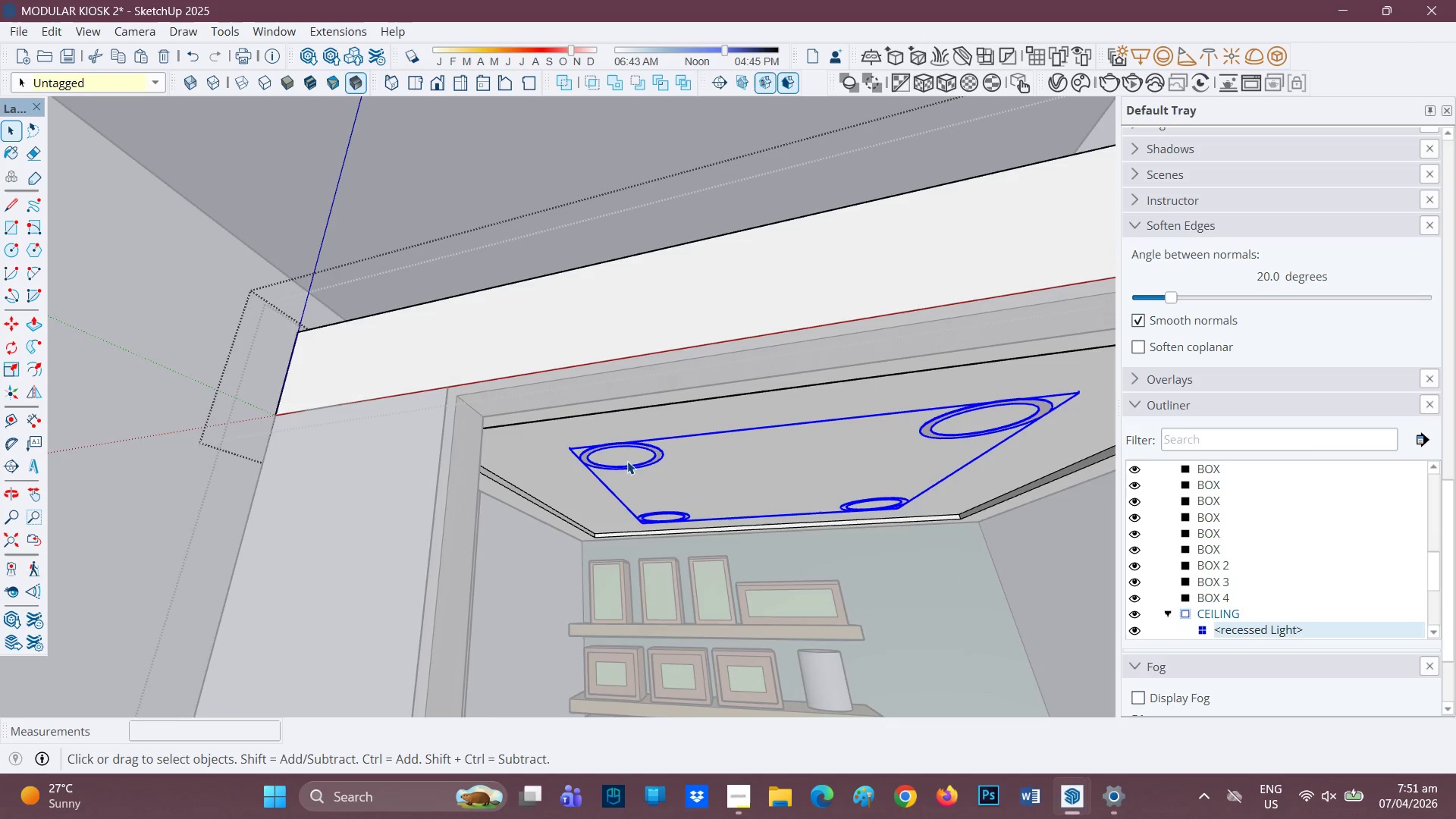 
scroll: coordinate [826, 428], scroll_direction: down, amount: 2.0
 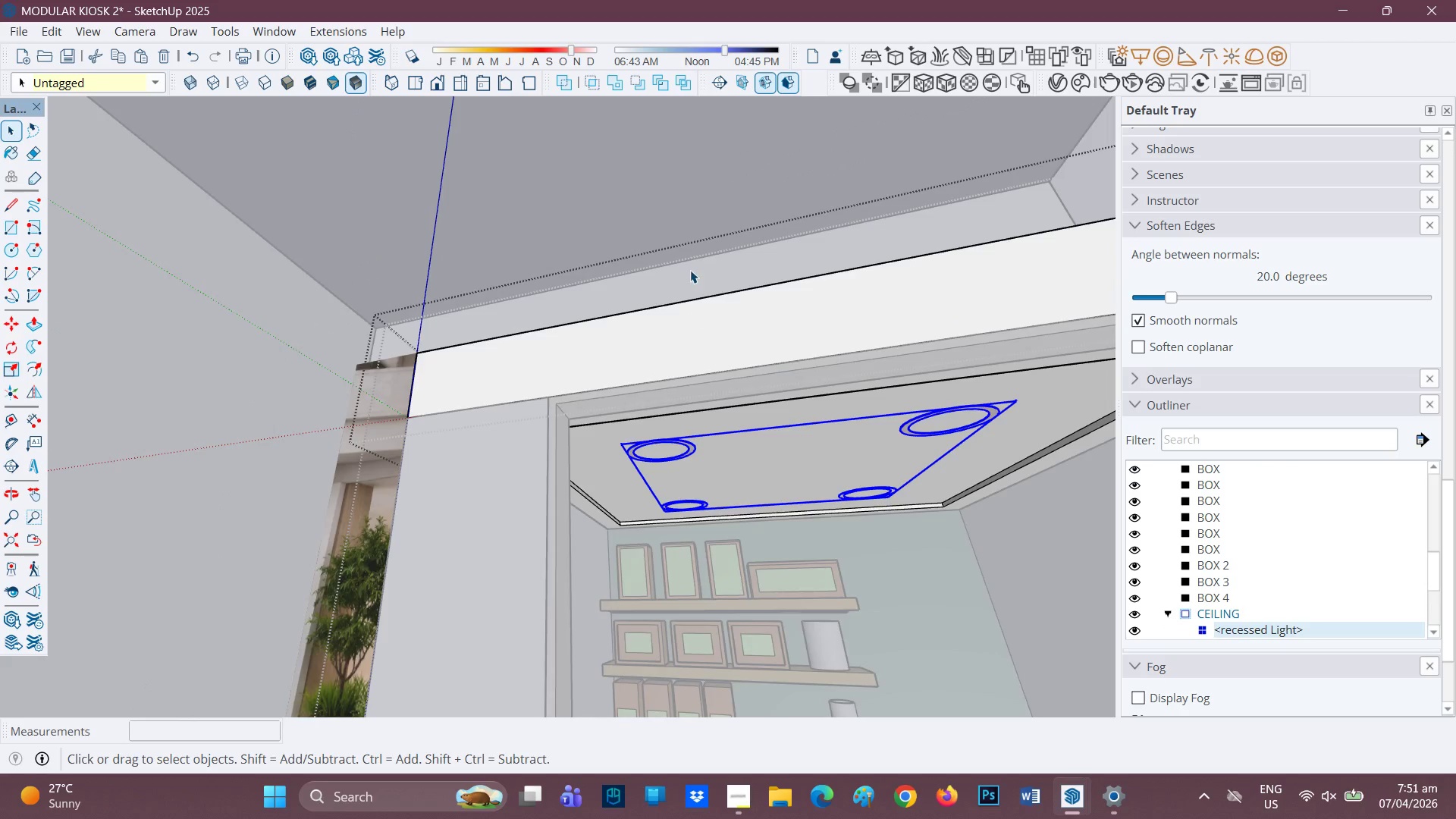 
left_click_drag(start_coordinate=[686, 246], to_coordinate=[679, 228])
 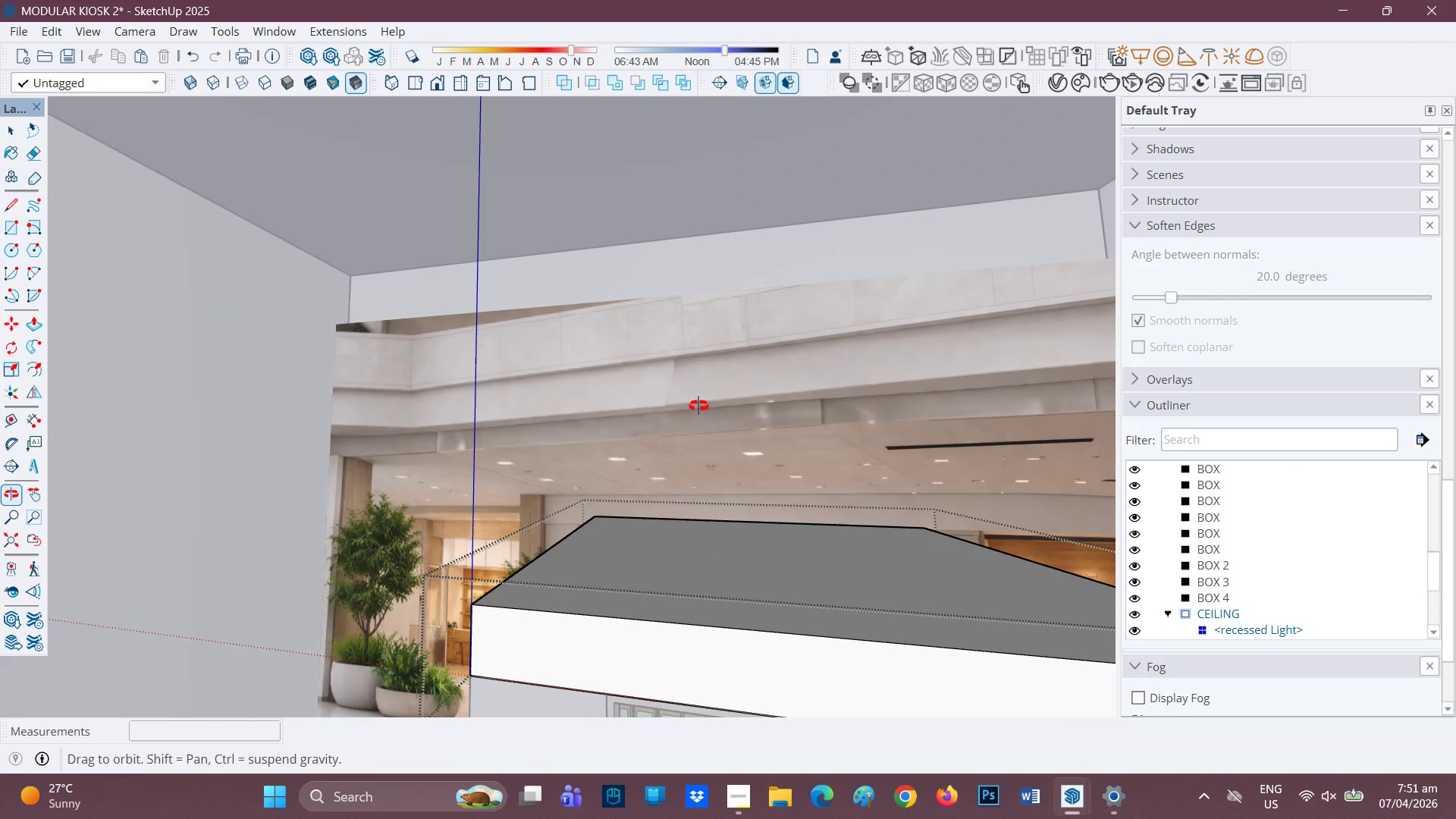 
scroll: coordinate [701, 403], scroll_direction: down, amount: 5.0
 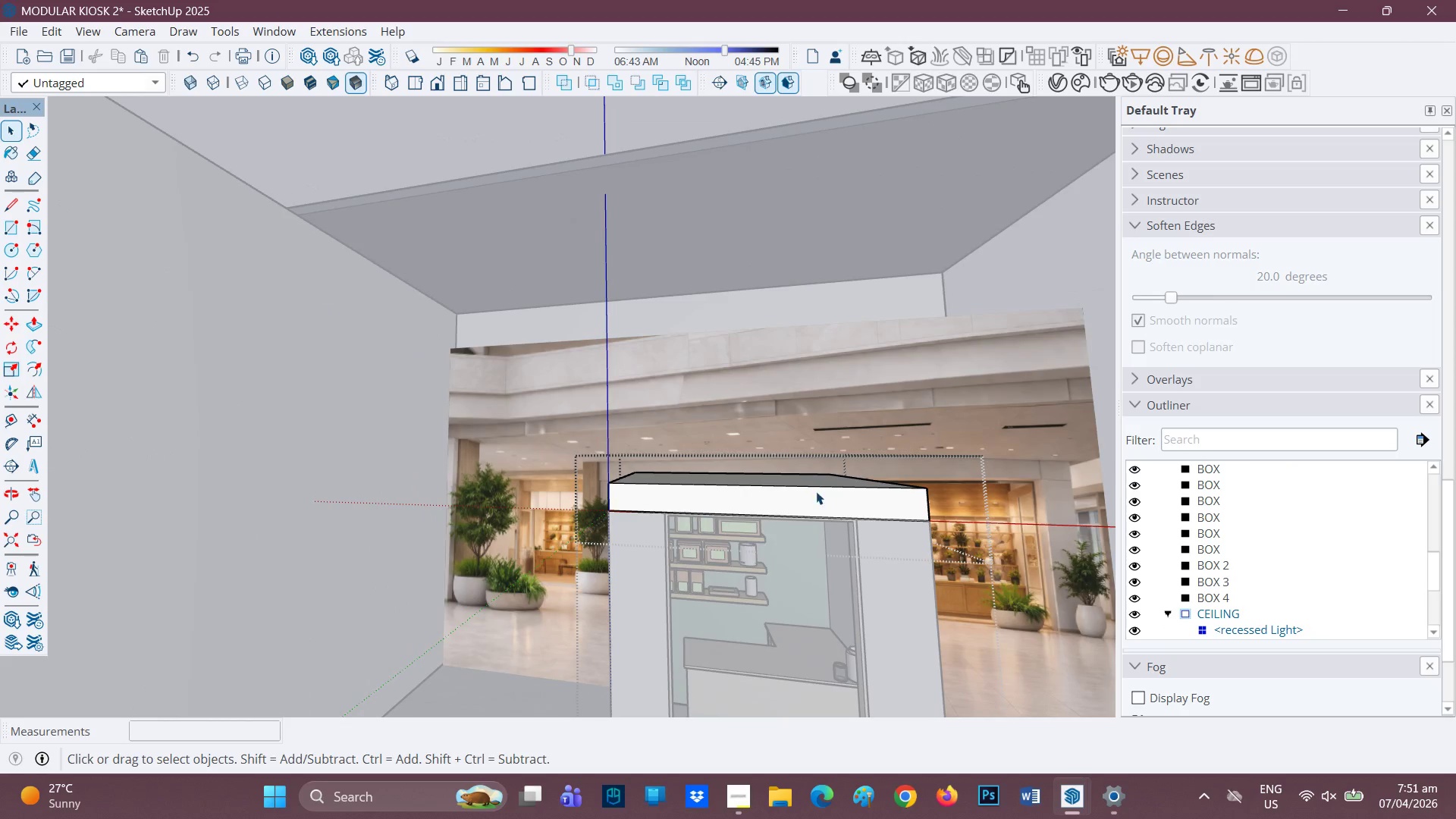 
key(H)
 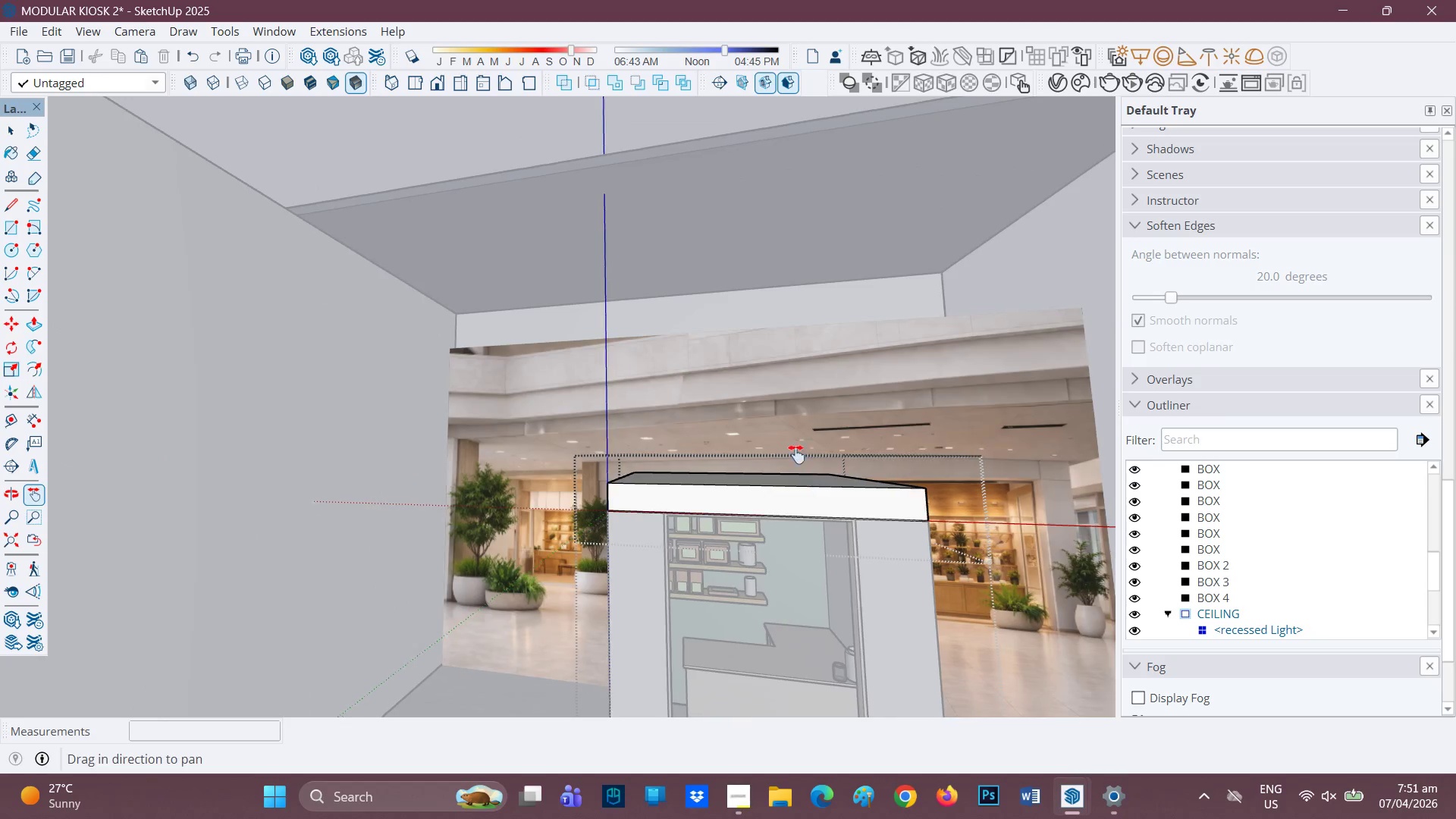 
left_click_drag(start_coordinate=[813, 478], to_coordinate=[633, 314])
 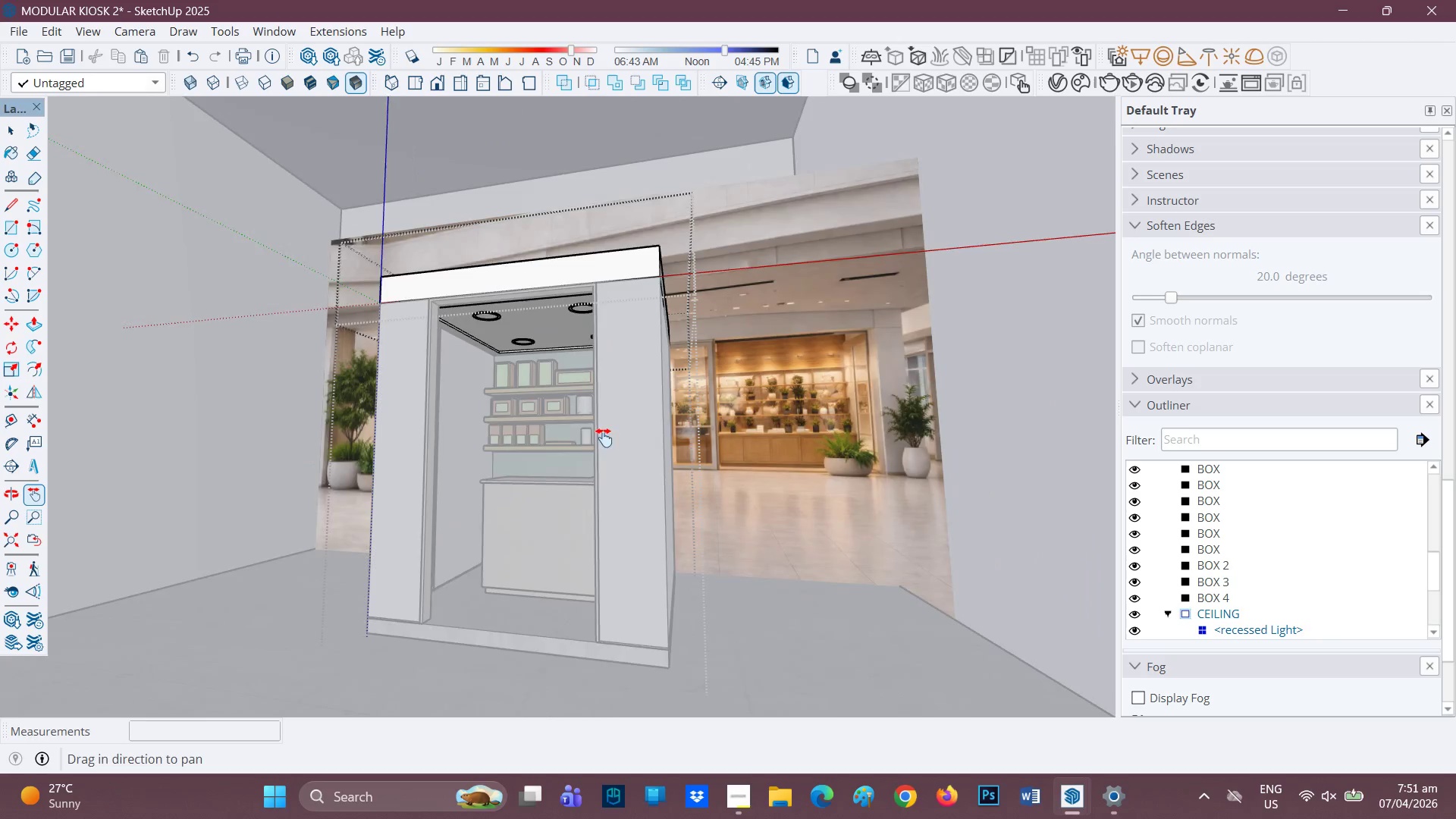 
scroll: coordinate [580, 412], scroll_direction: up, amount: 2.0
 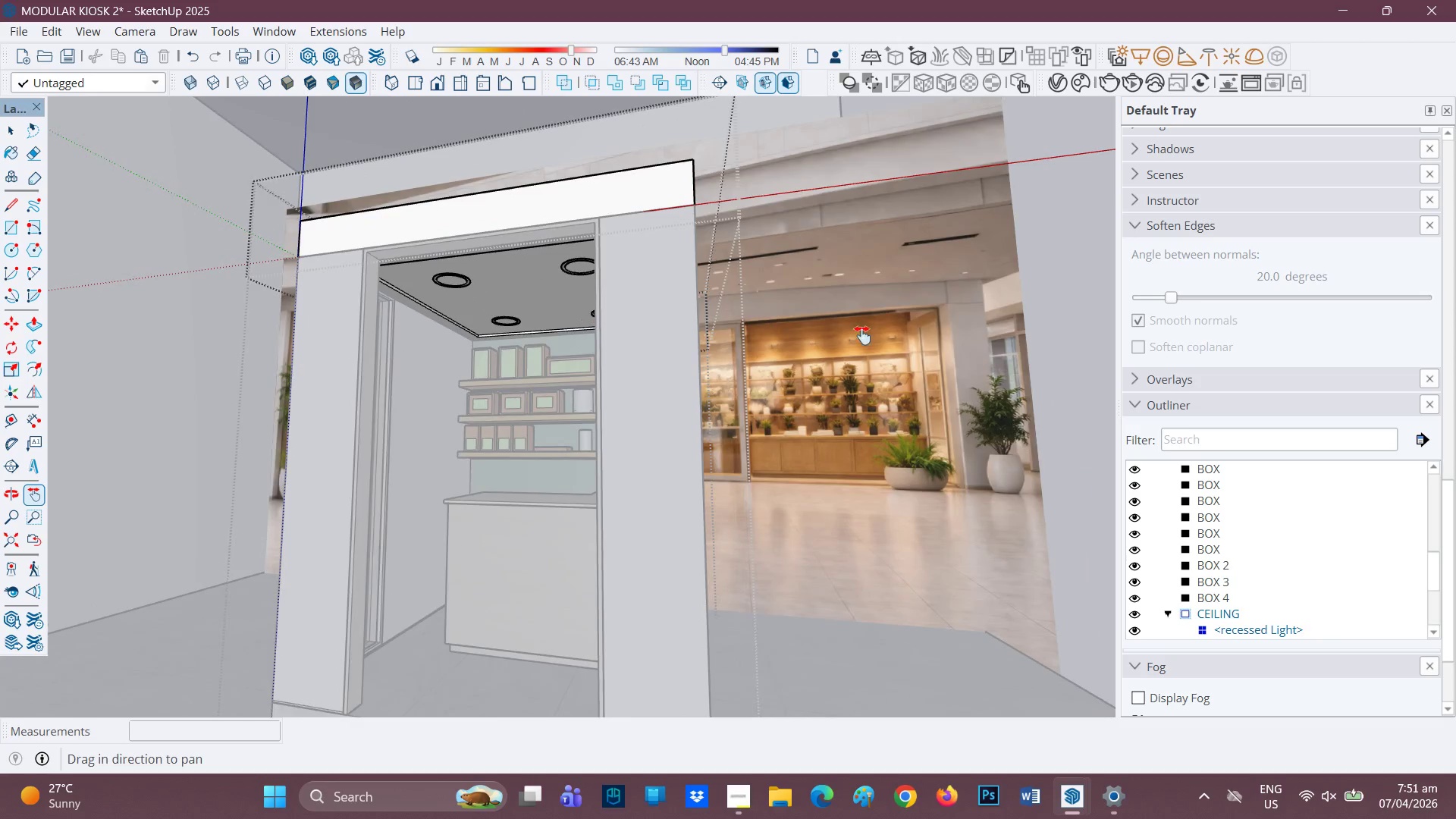 
key(Space)
 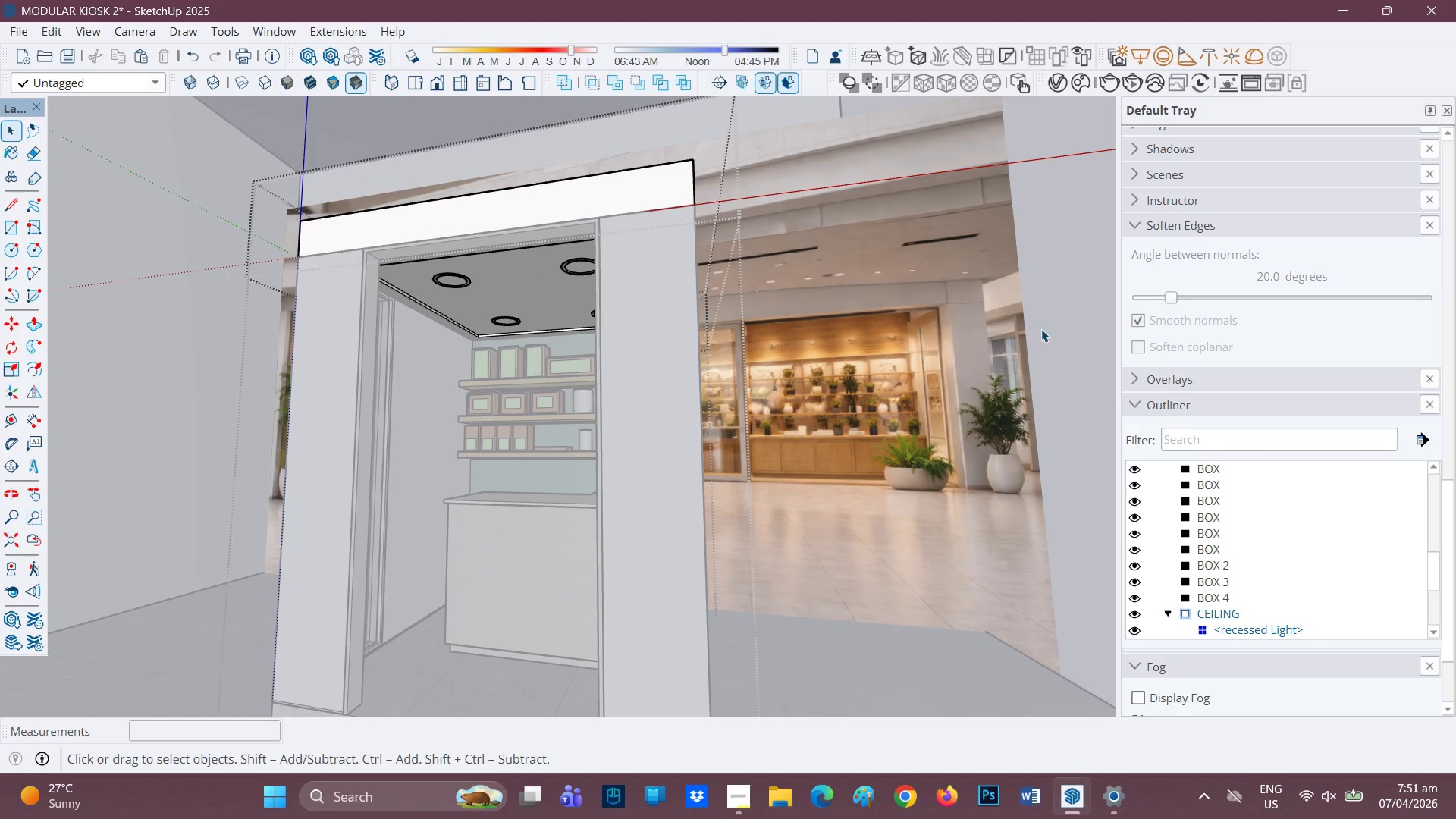 
left_click([1065, 323])
 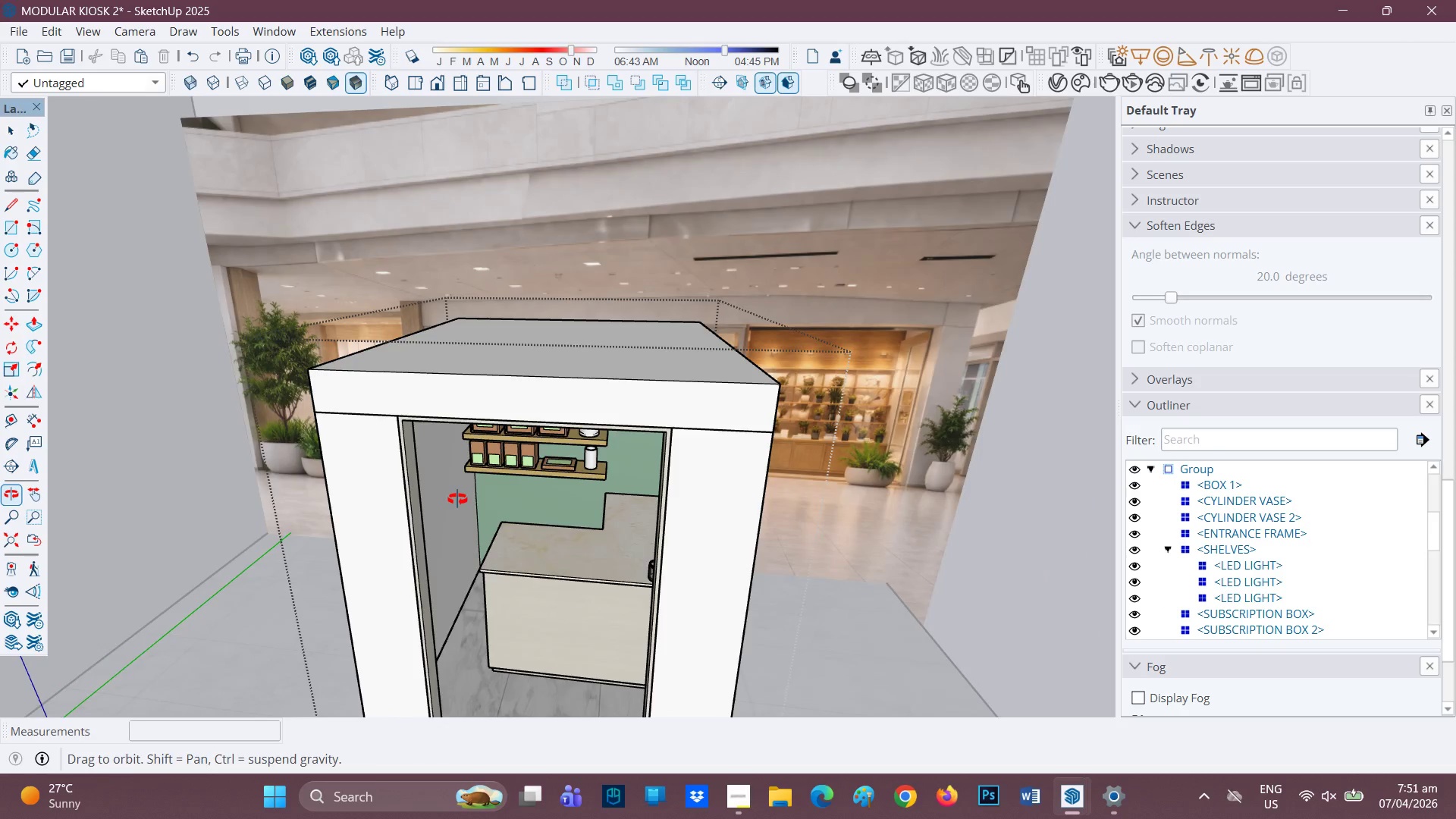 
scroll: coordinate [566, 497], scroll_direction: down, amount: 2.0
 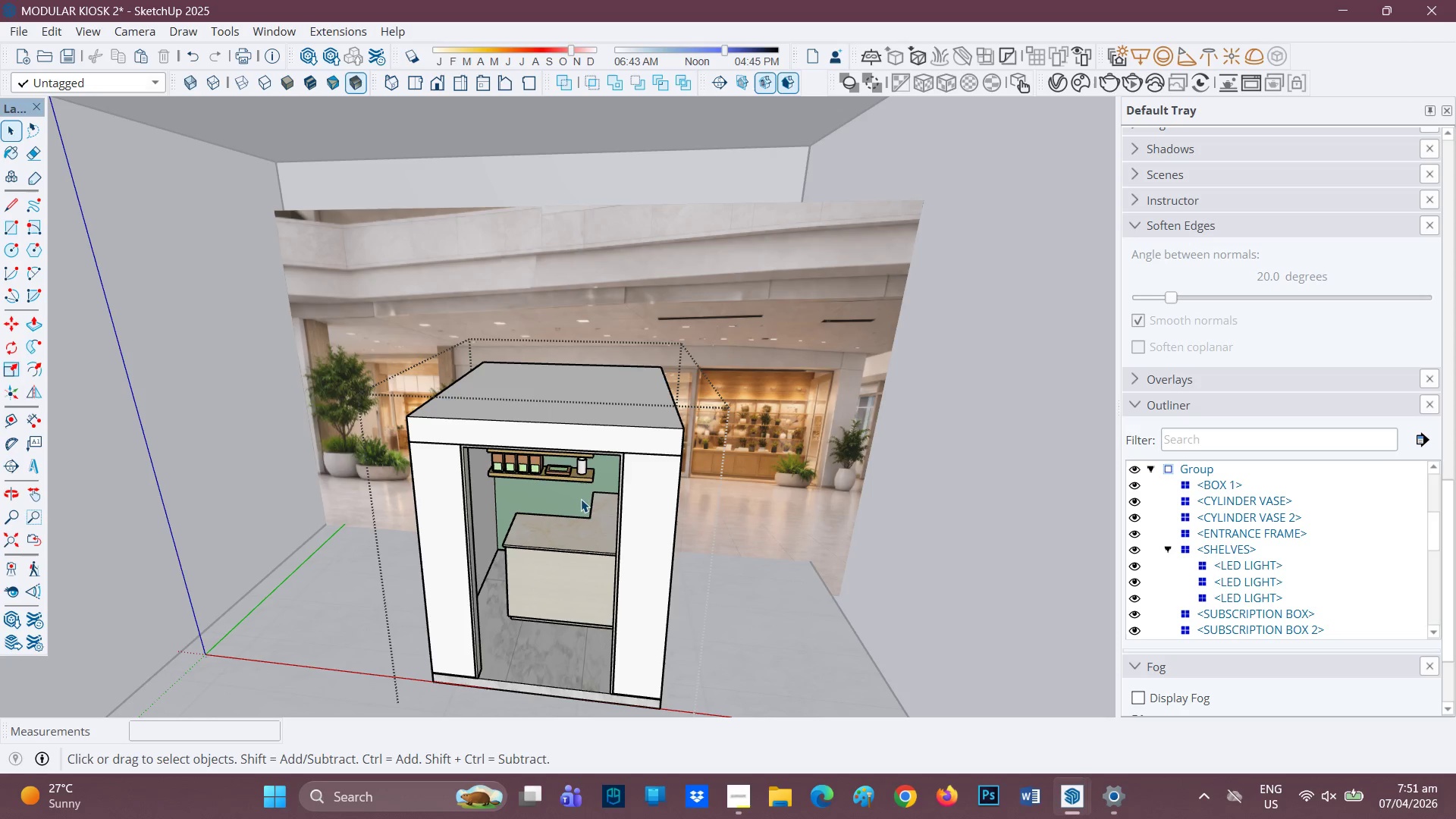 
left_click([19, 30])
 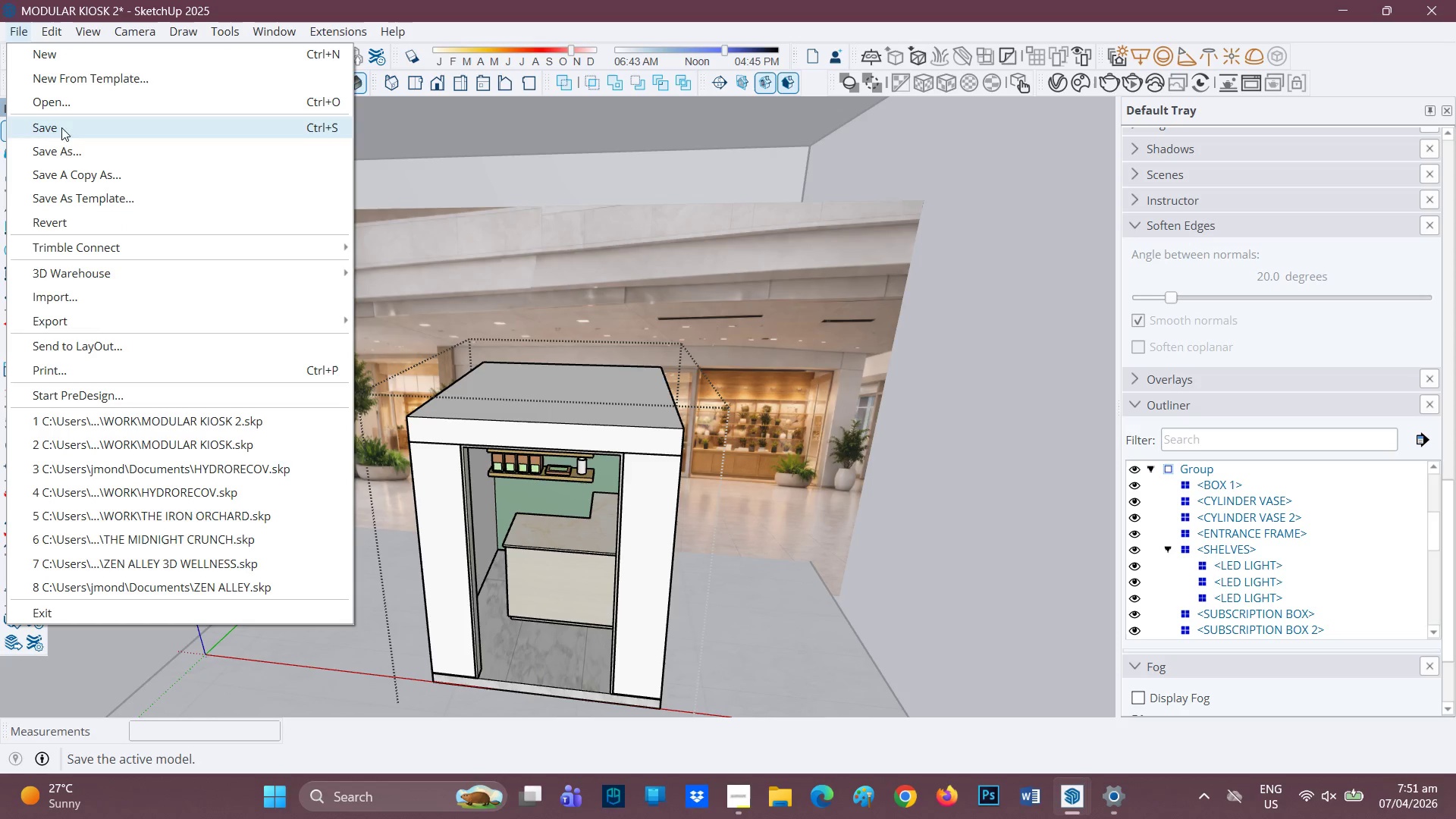 
left_click([58, 149])
 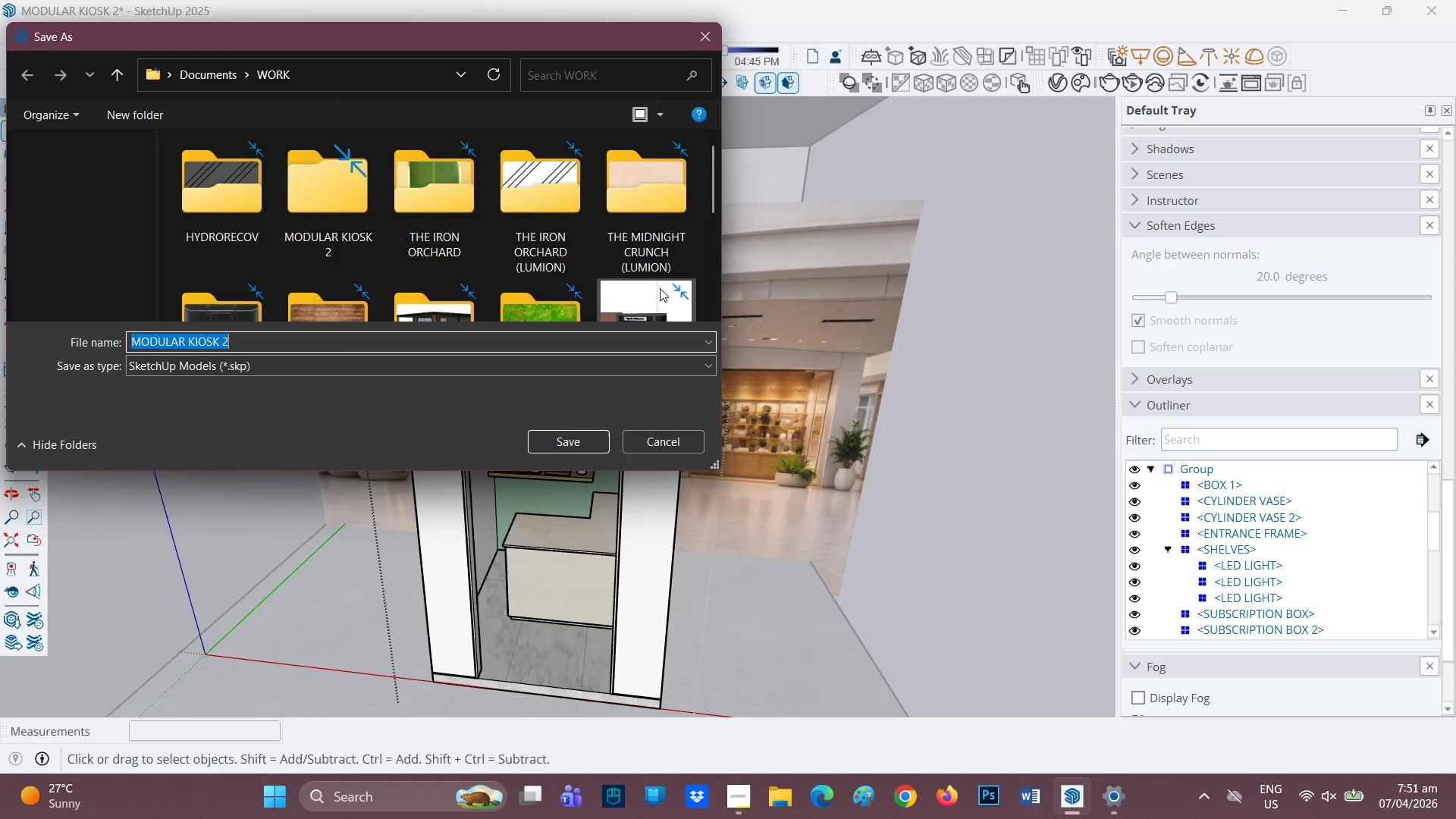 
scroll: coordinate [429, 234], scroll_direction: down, amount: 4.0
 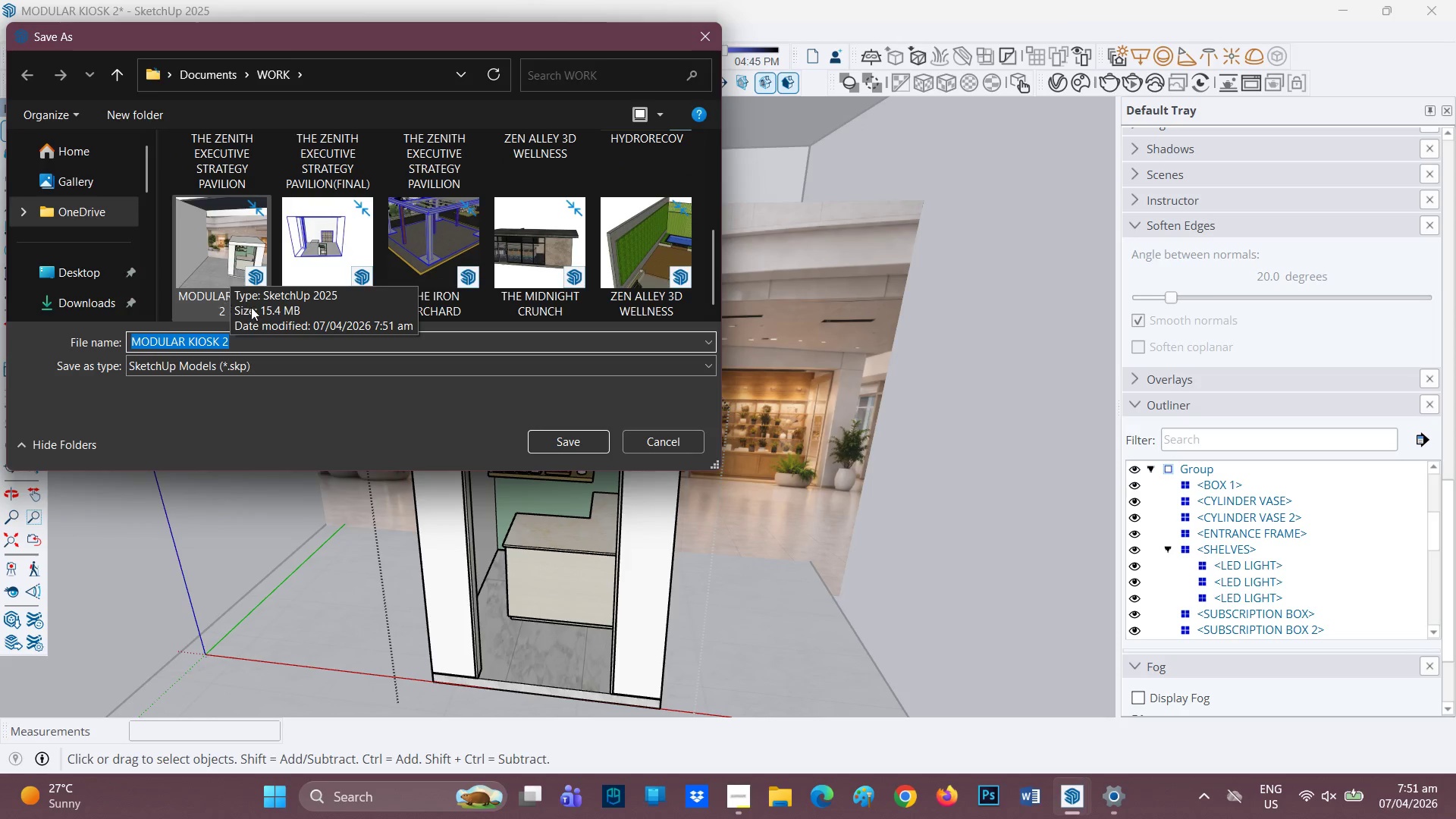 
left_click([254, 344])
 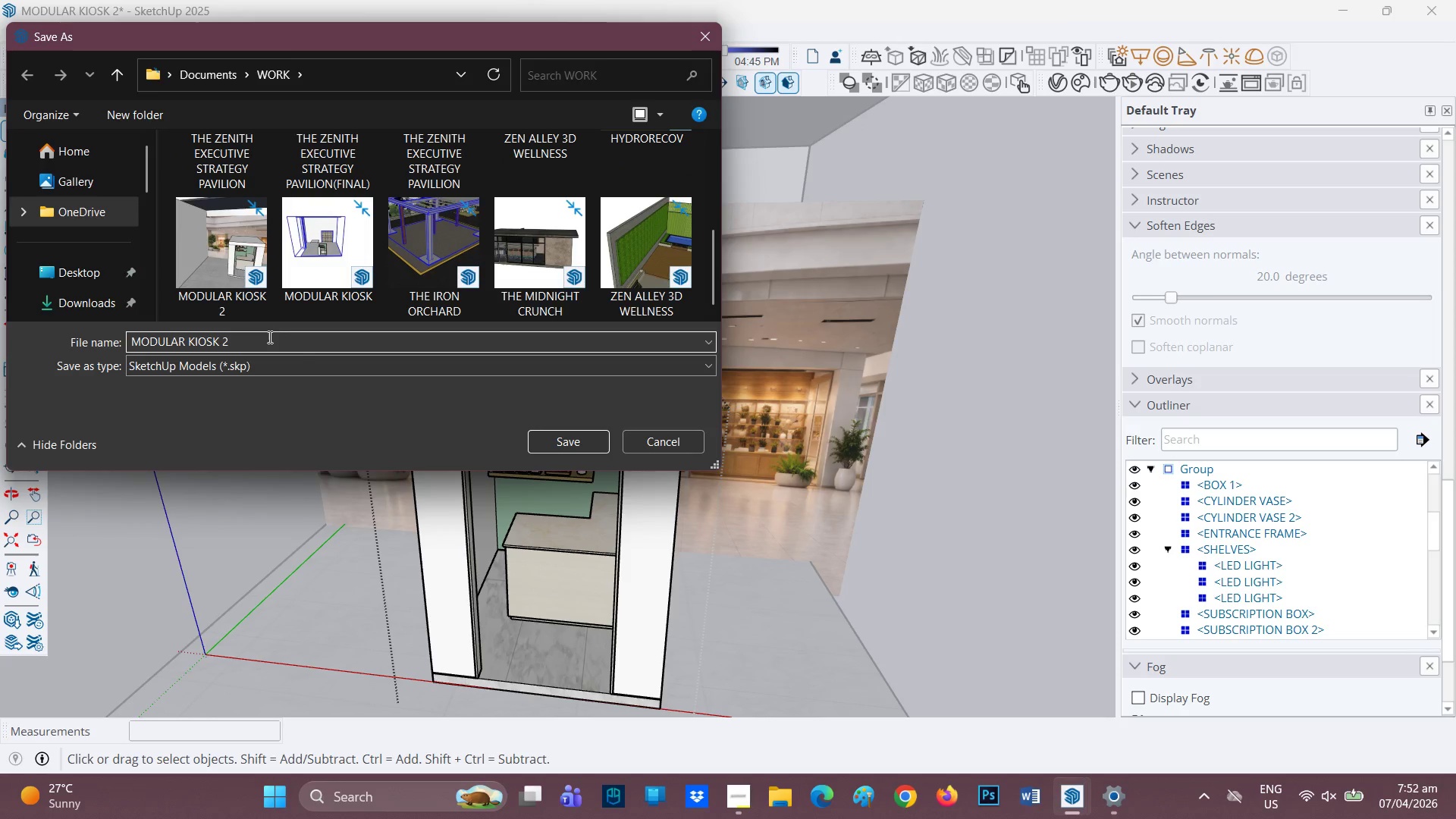 
left_click([269, 340])
 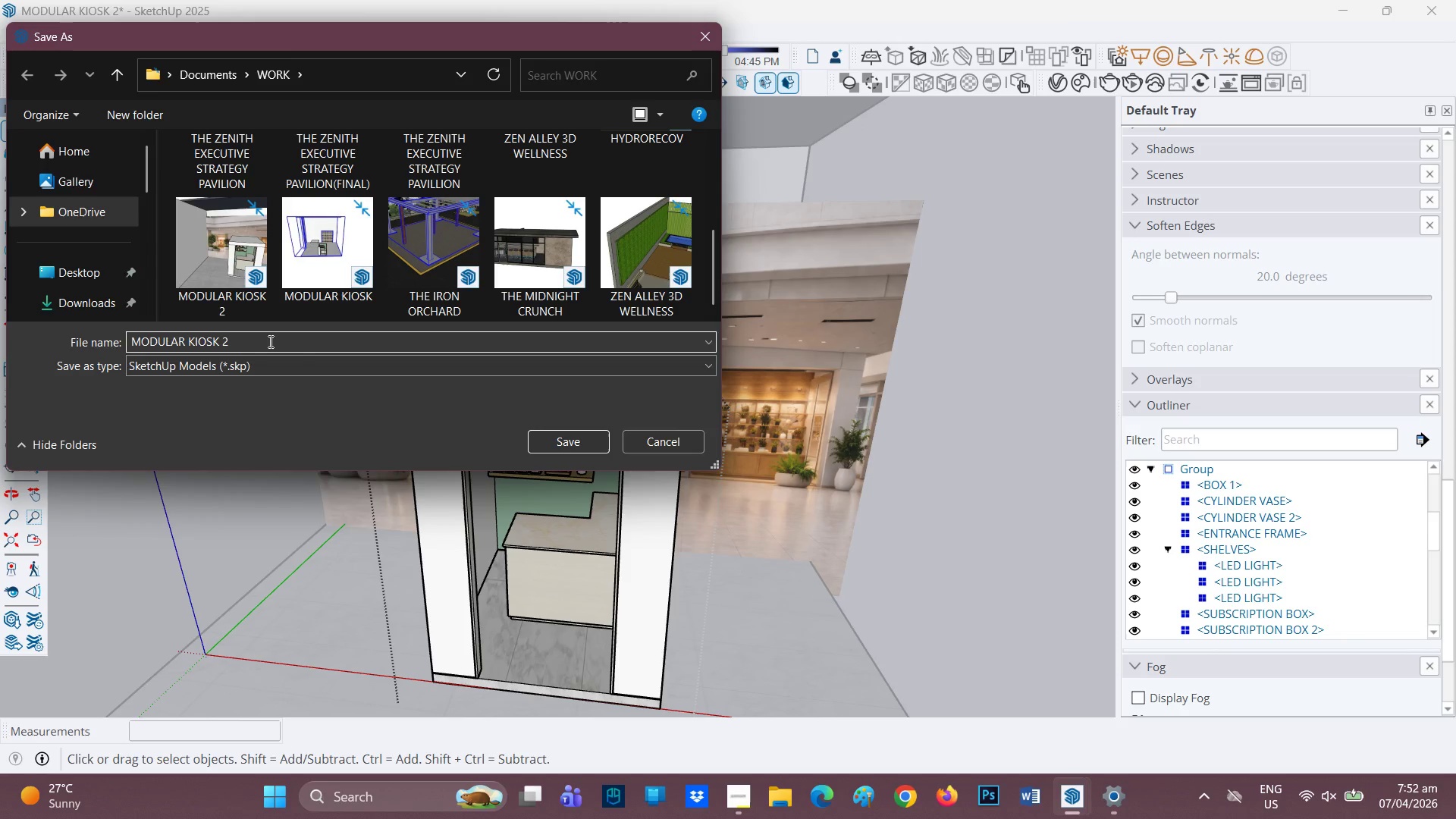 
key(Backspace)
type(FINAL)
 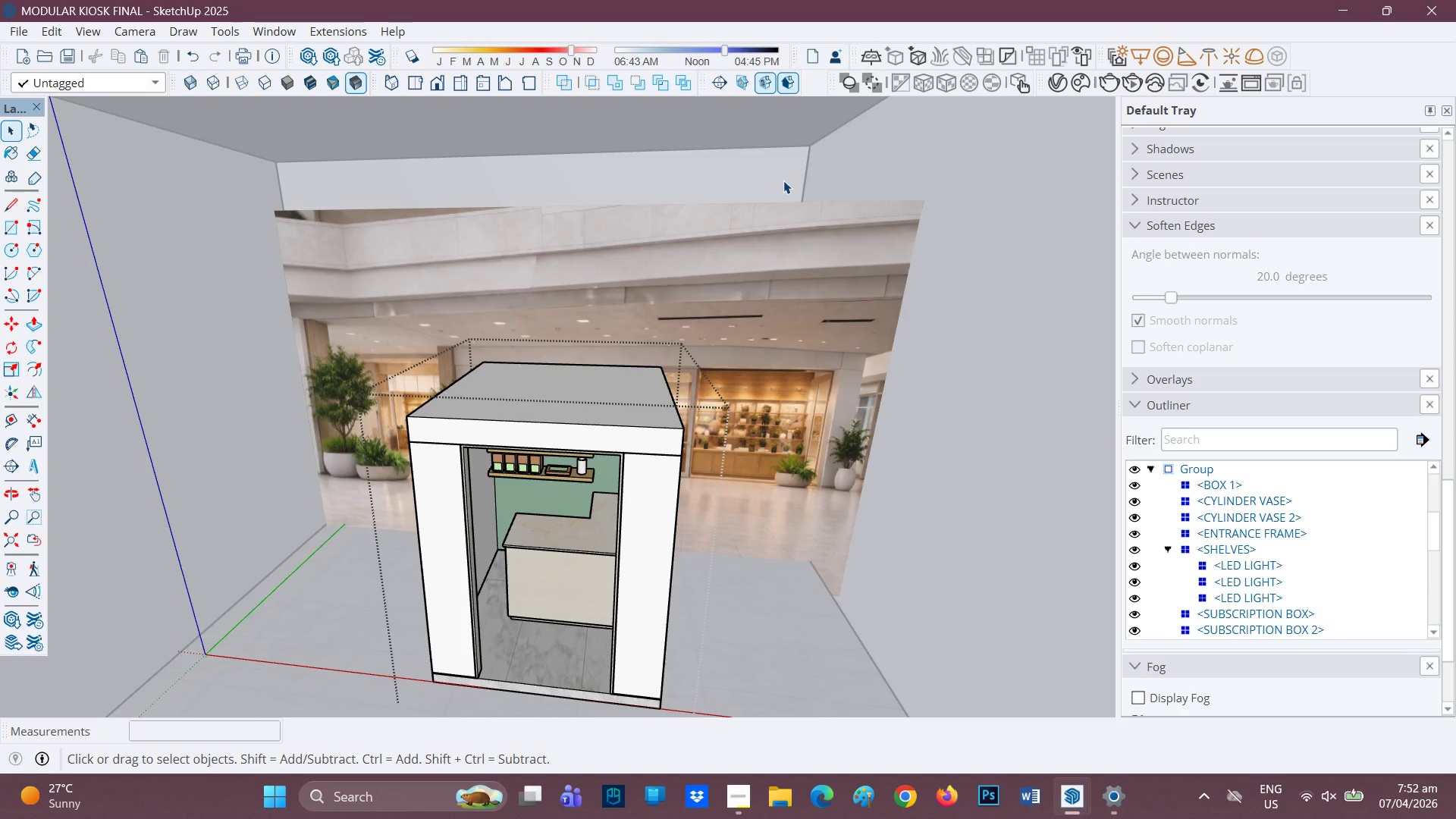 
scroll: coordinate [531, 611], scroll_direction: up, amount: 1.0
 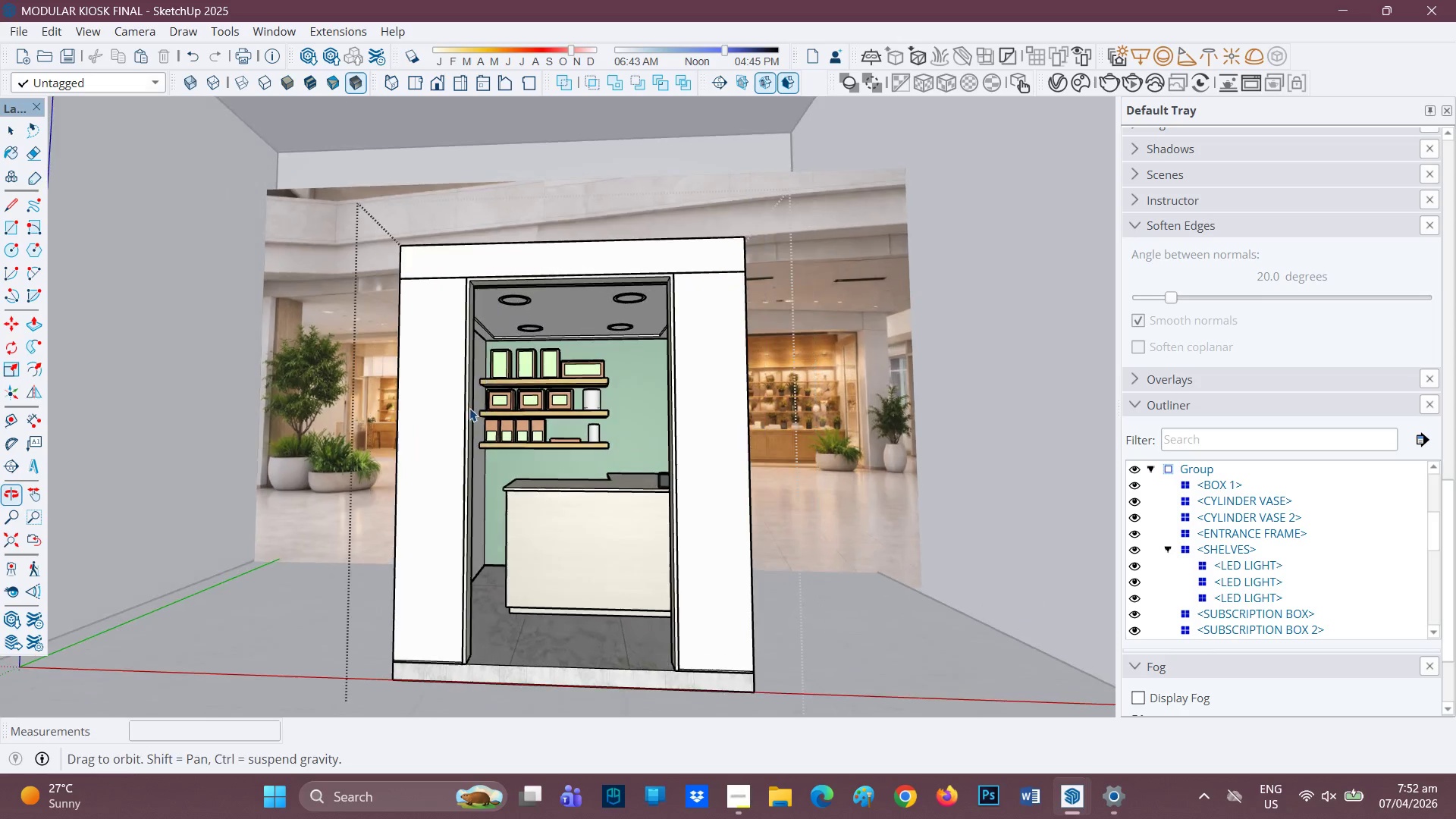 
left_click([734, 436])
 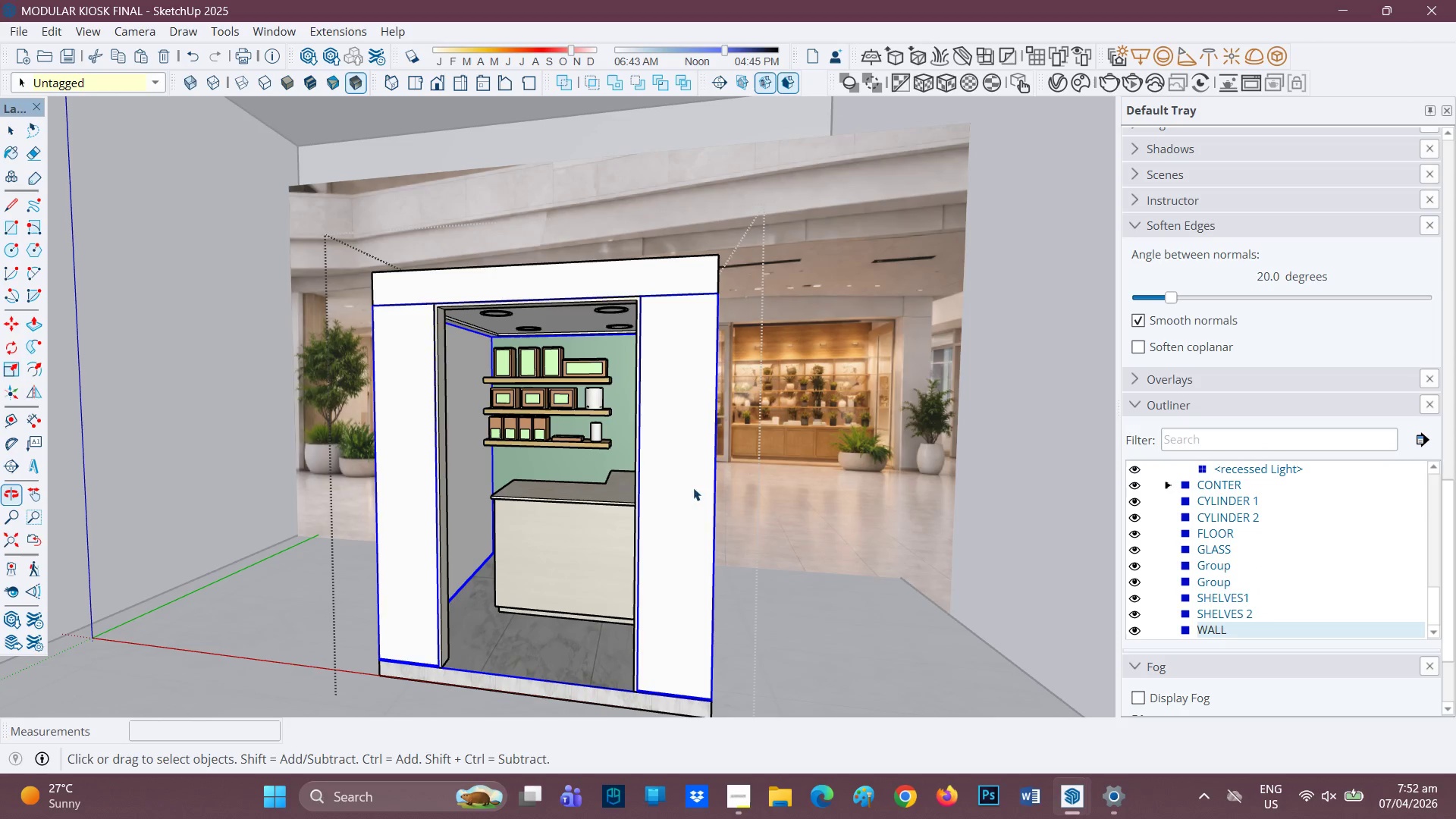 
scroll: coordinate [1279, 352], scroll_direction: up, amount: 24.0
 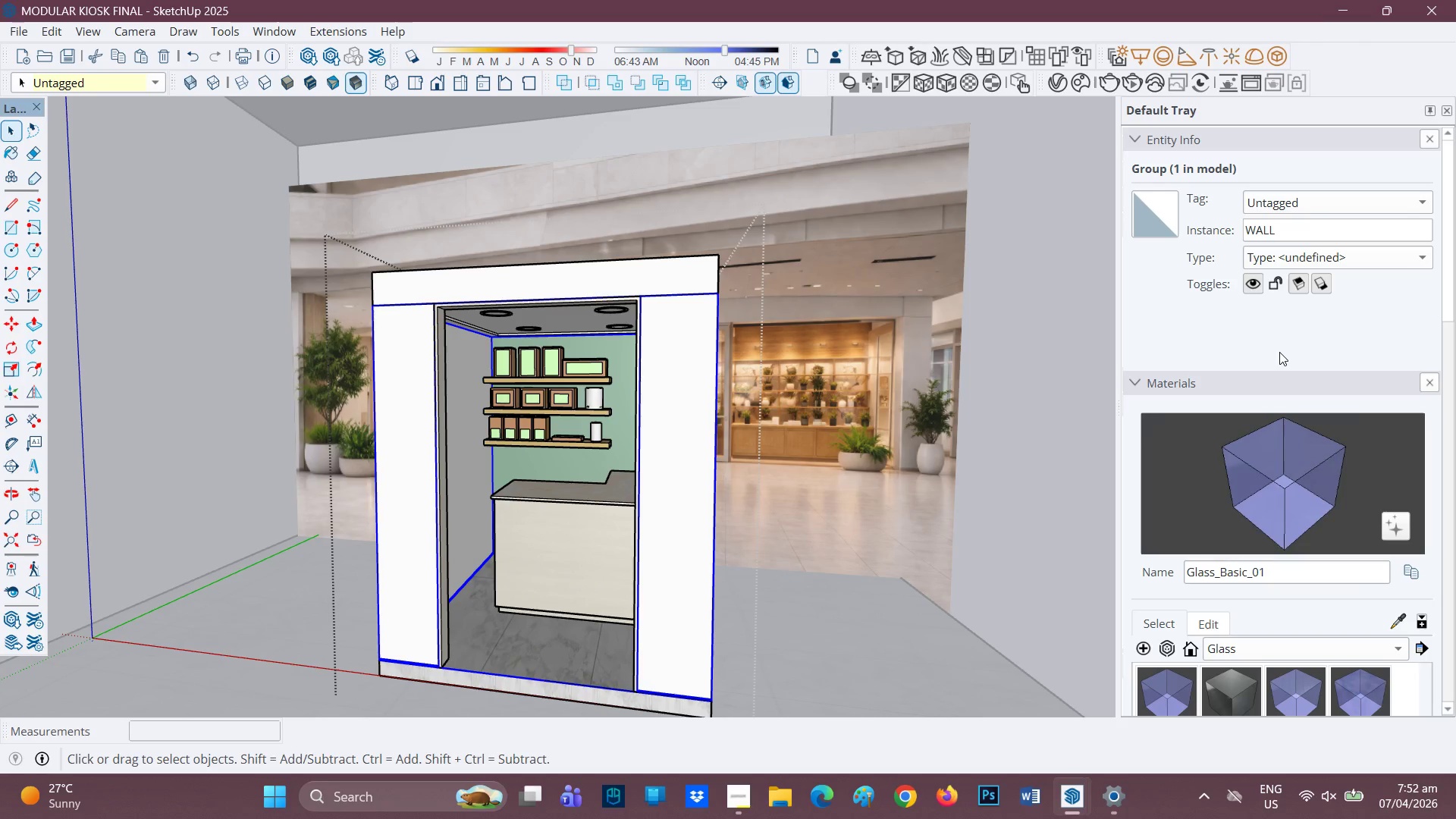 
wait(43.8)
 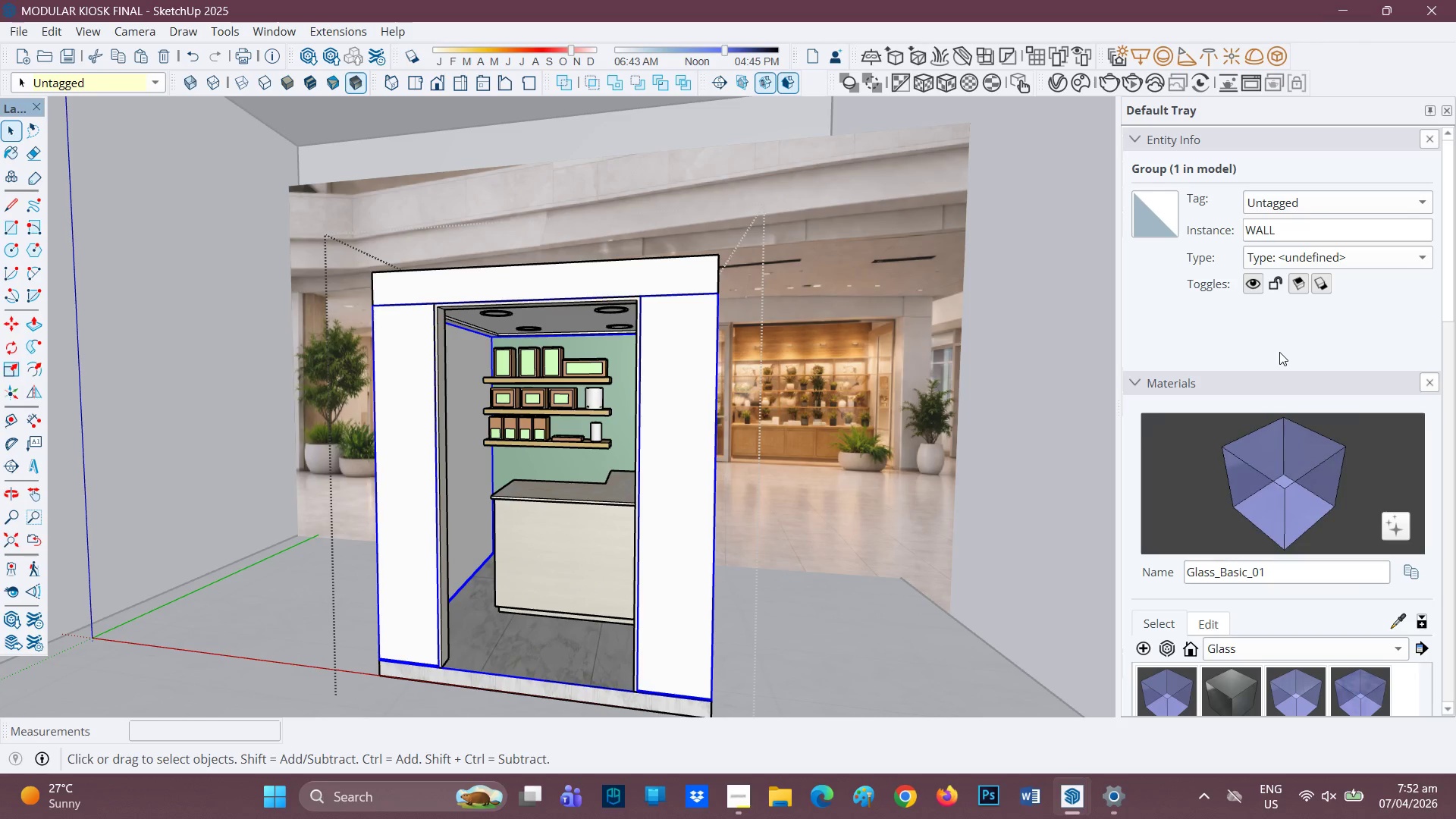 
scroll: coordinate [463, 504], scroll_direction: down, amount: 4.0
 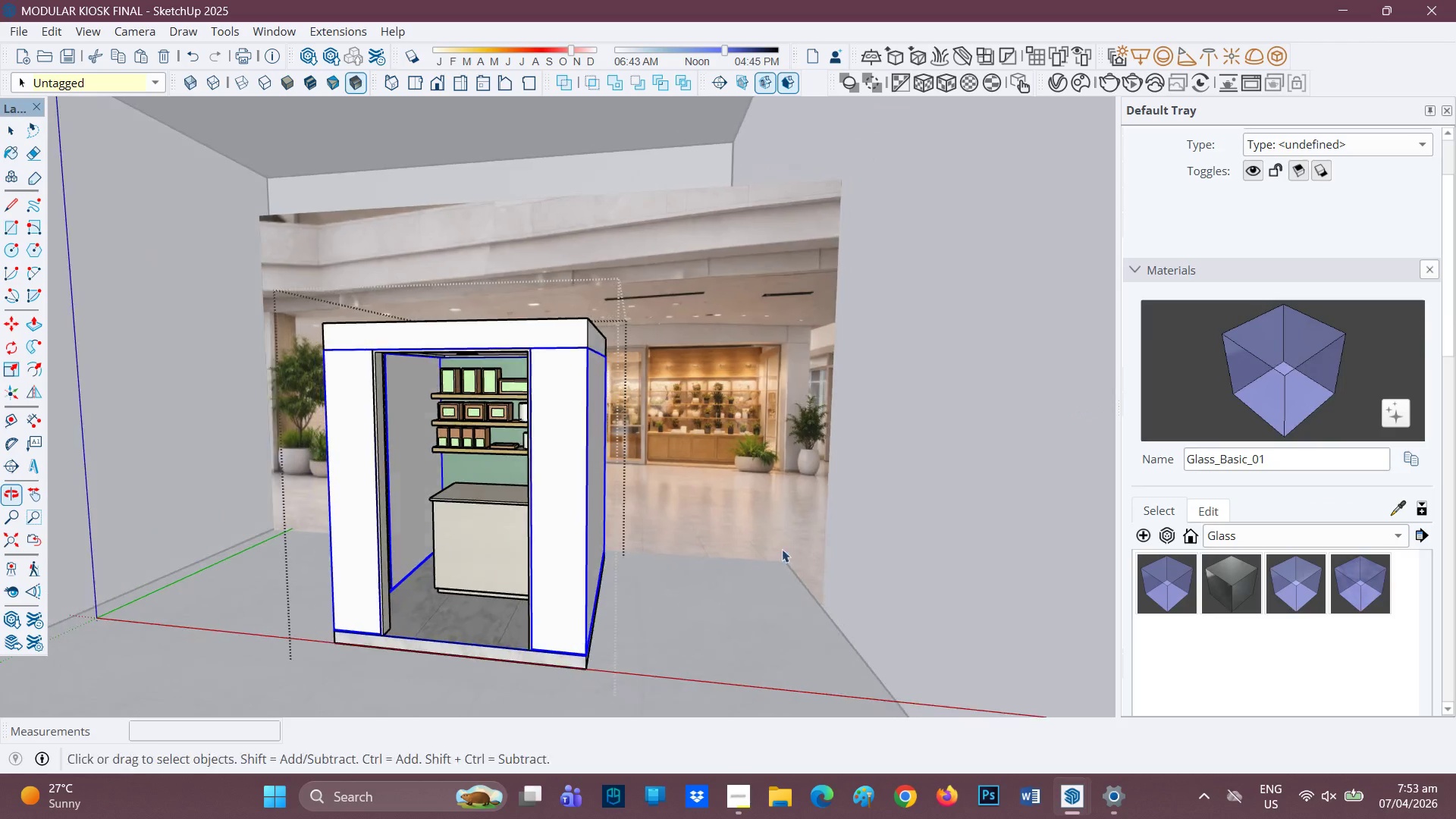 
scroll: coordinate [437, 556], scroll_direction: up, amount: 1.0
 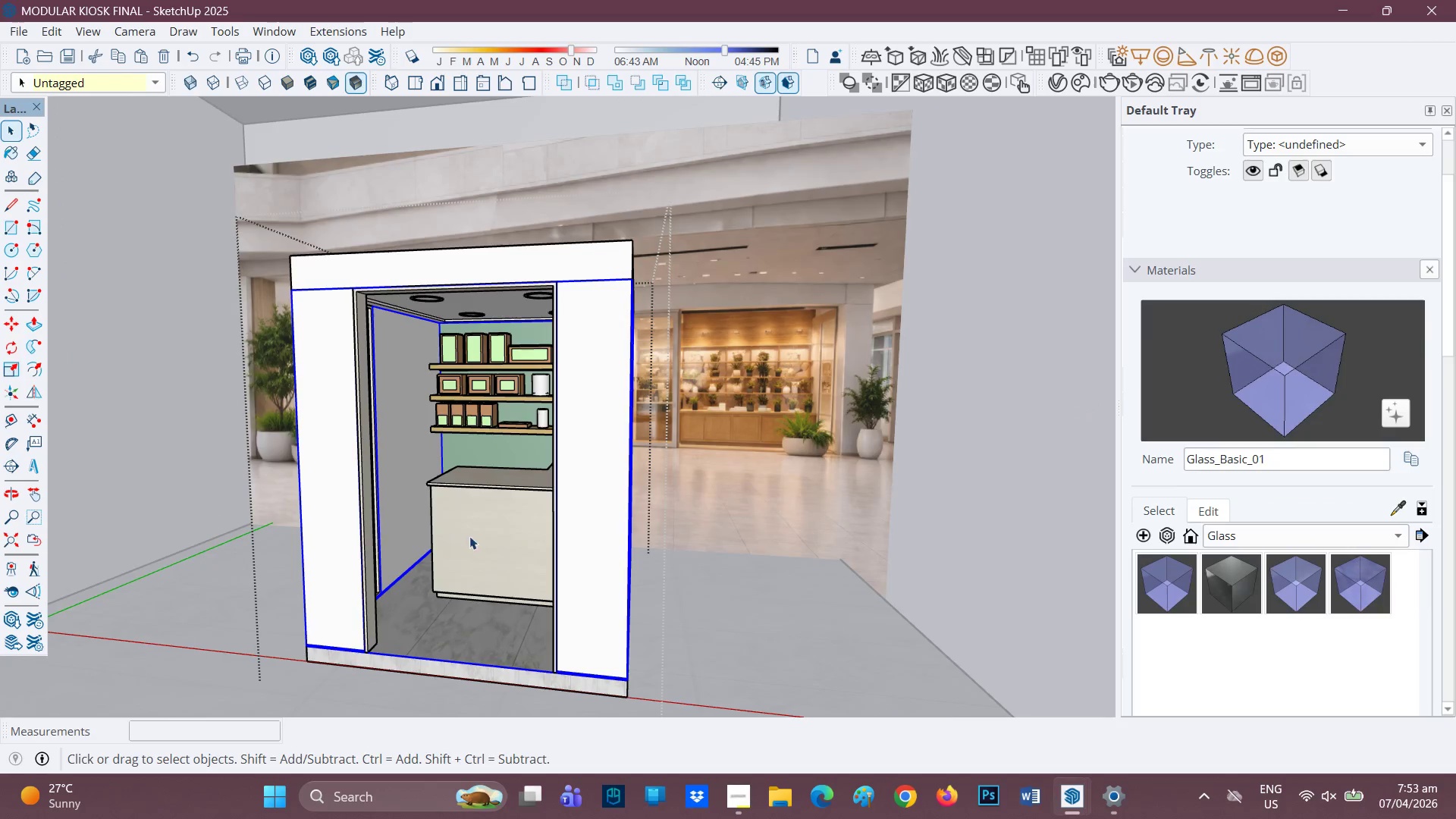 
key(H)
 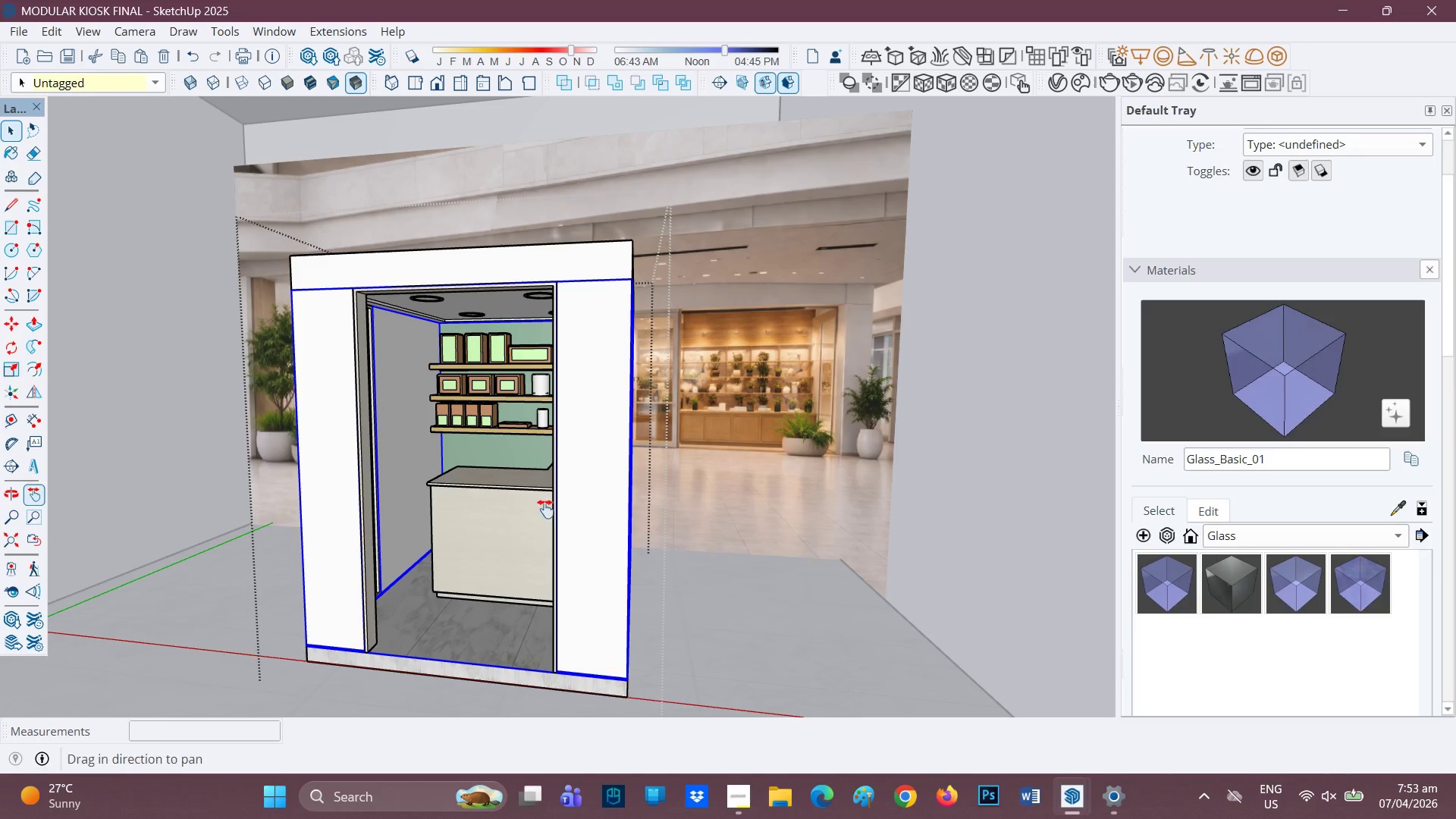 
left_click_drag(start_coordinate=[589, 503], to_coordinate=[742, 460])
 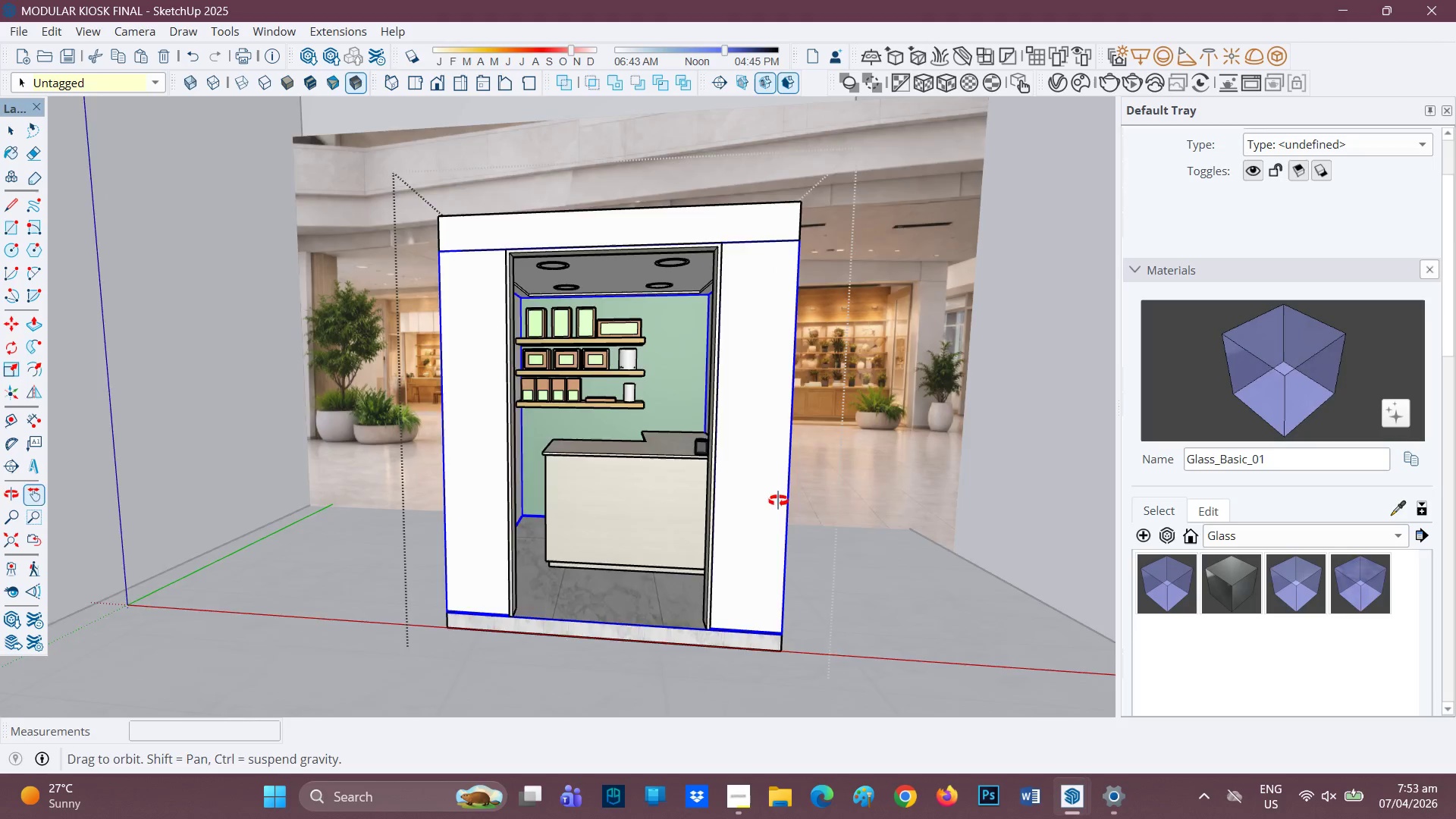 
key(Space)
 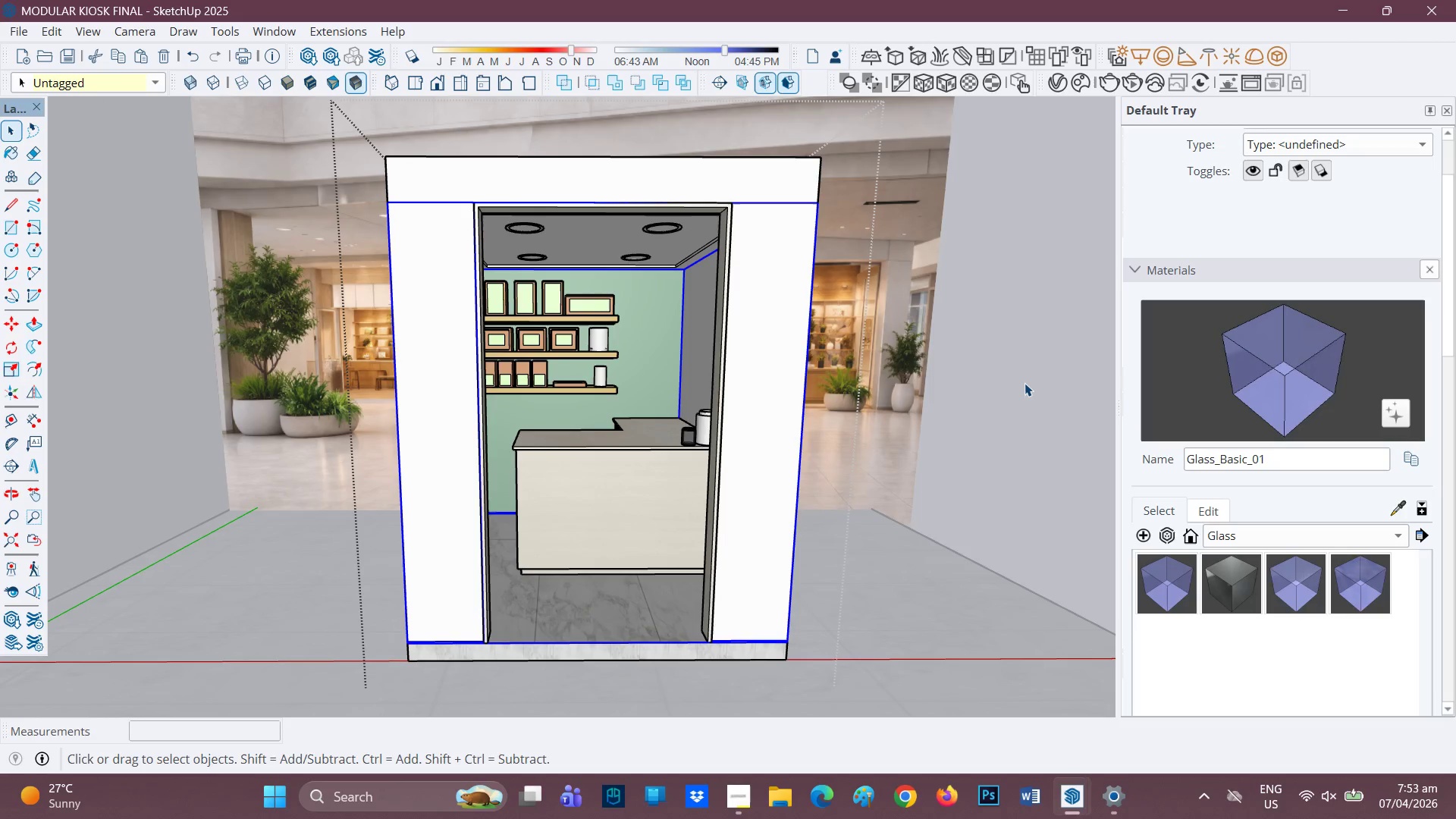 
scroll: coordinate [807, 510], scroll_direction: up, amount: 1.0
 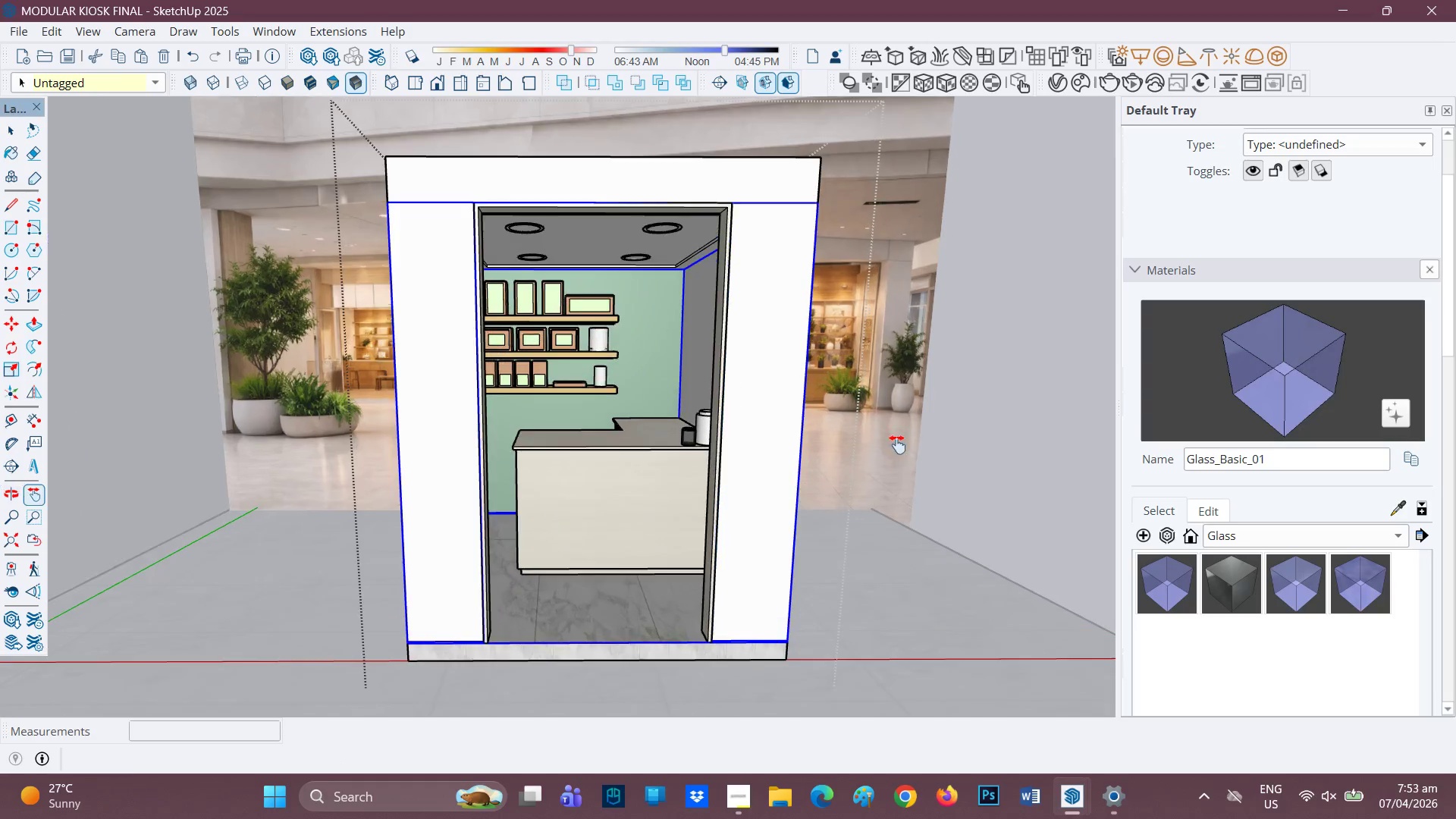 
left_click([1025, 383])
 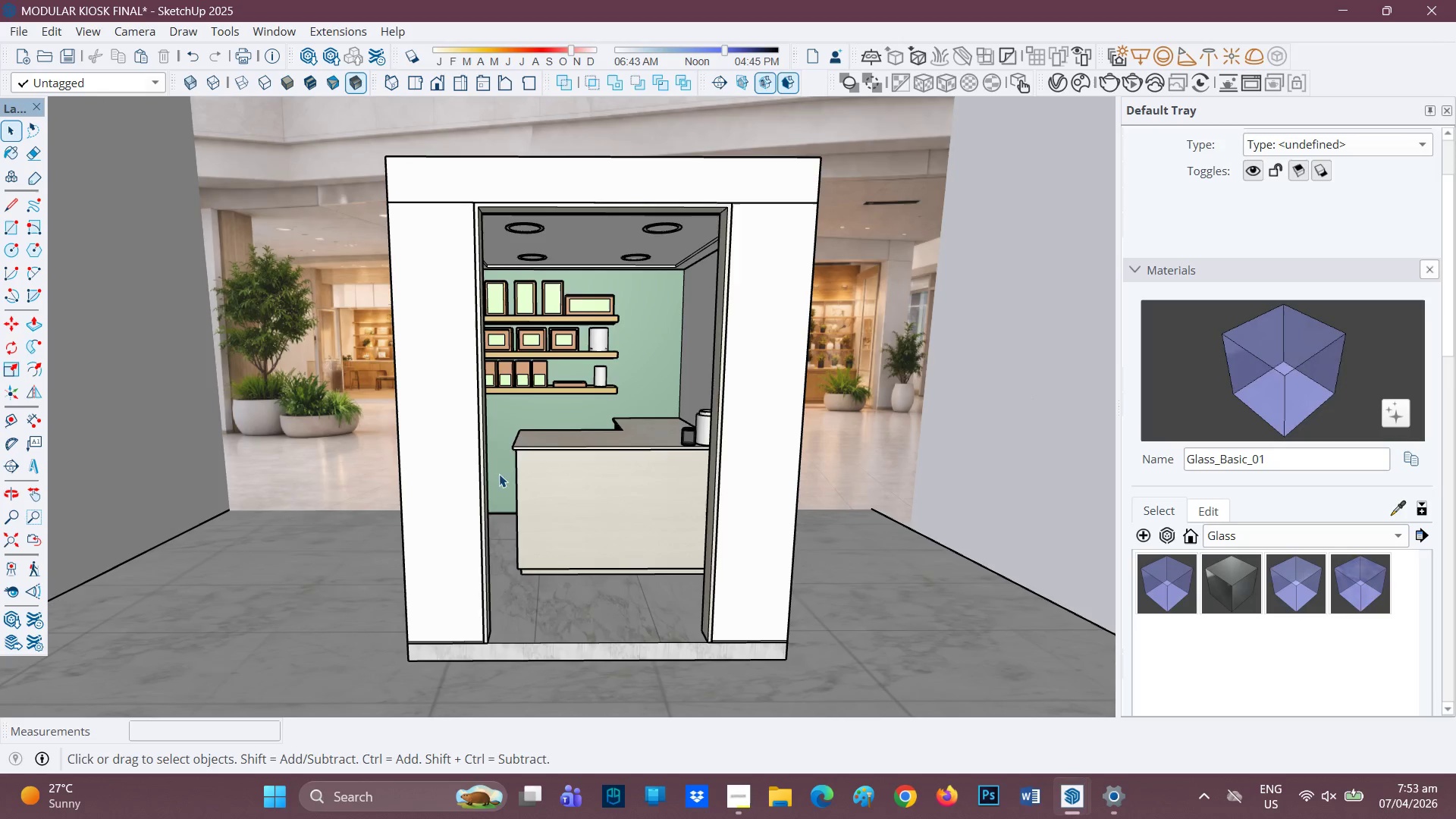 
scroll: coordinate [507, 460], scroll_direction: down, amount: 2.0
 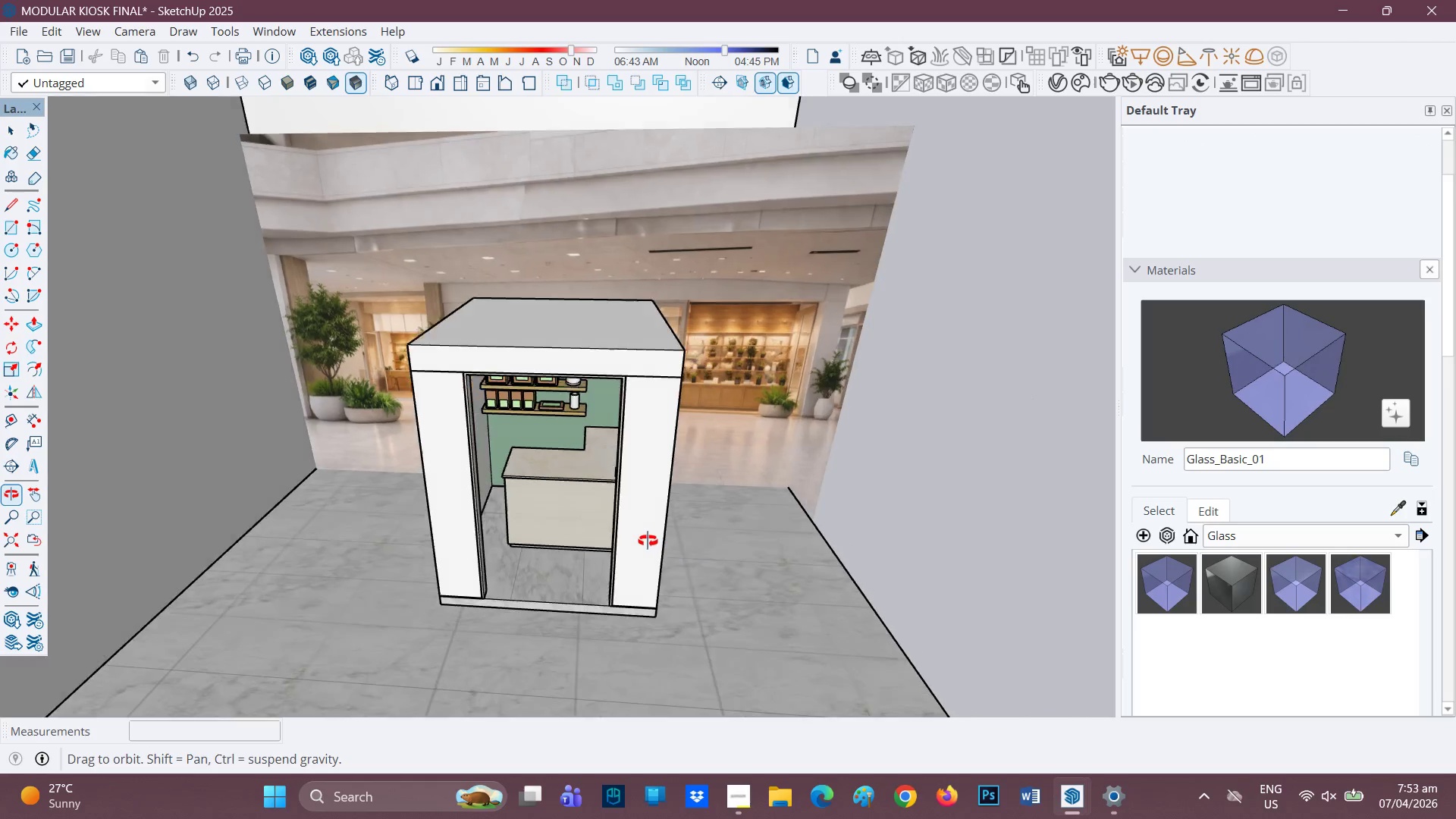 
scroll: coordinate [256, 510], scroll_direction: none, amount: 0.0
 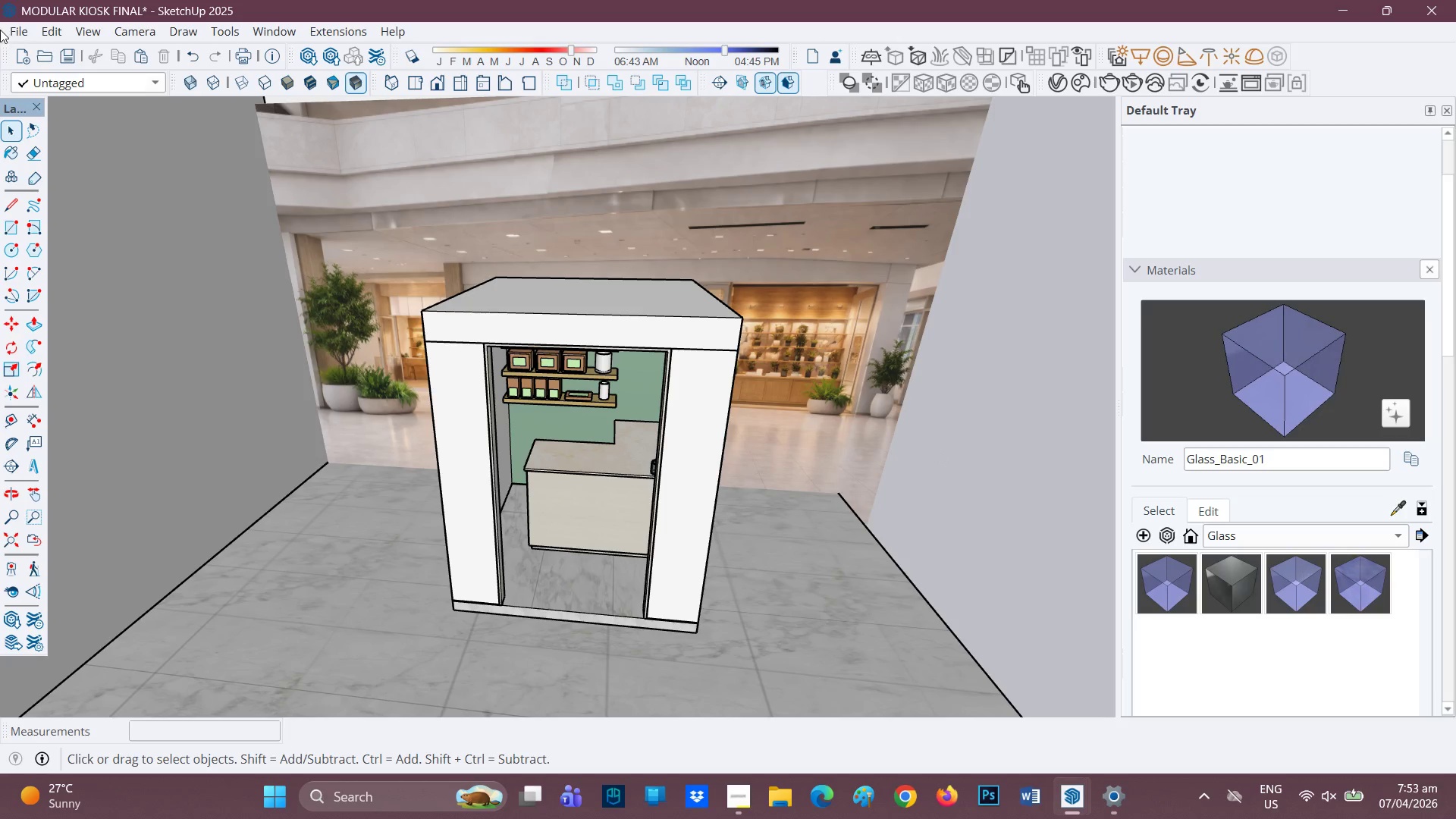 
wait(14.41)
 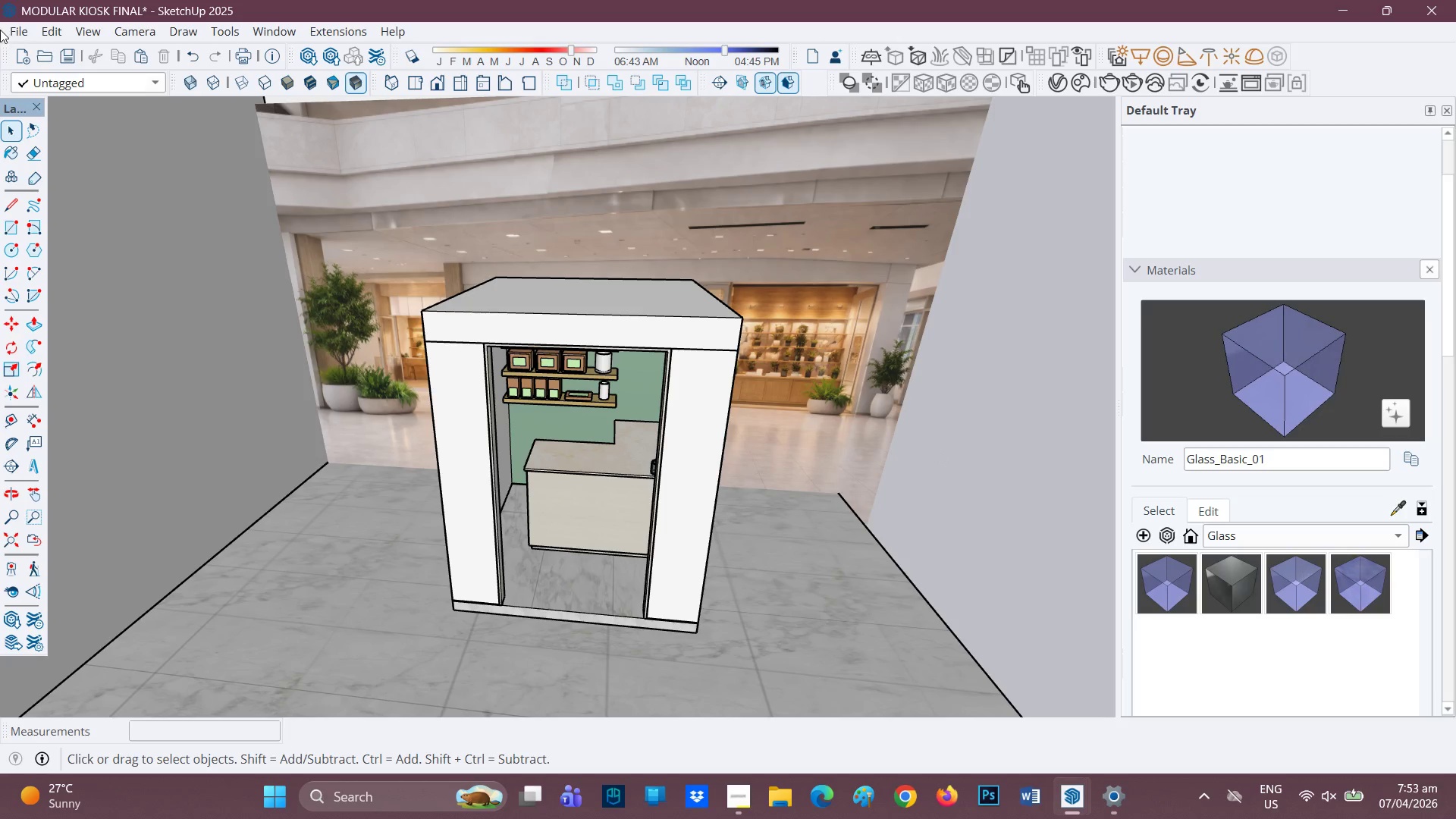 
double_click([709, 443])
 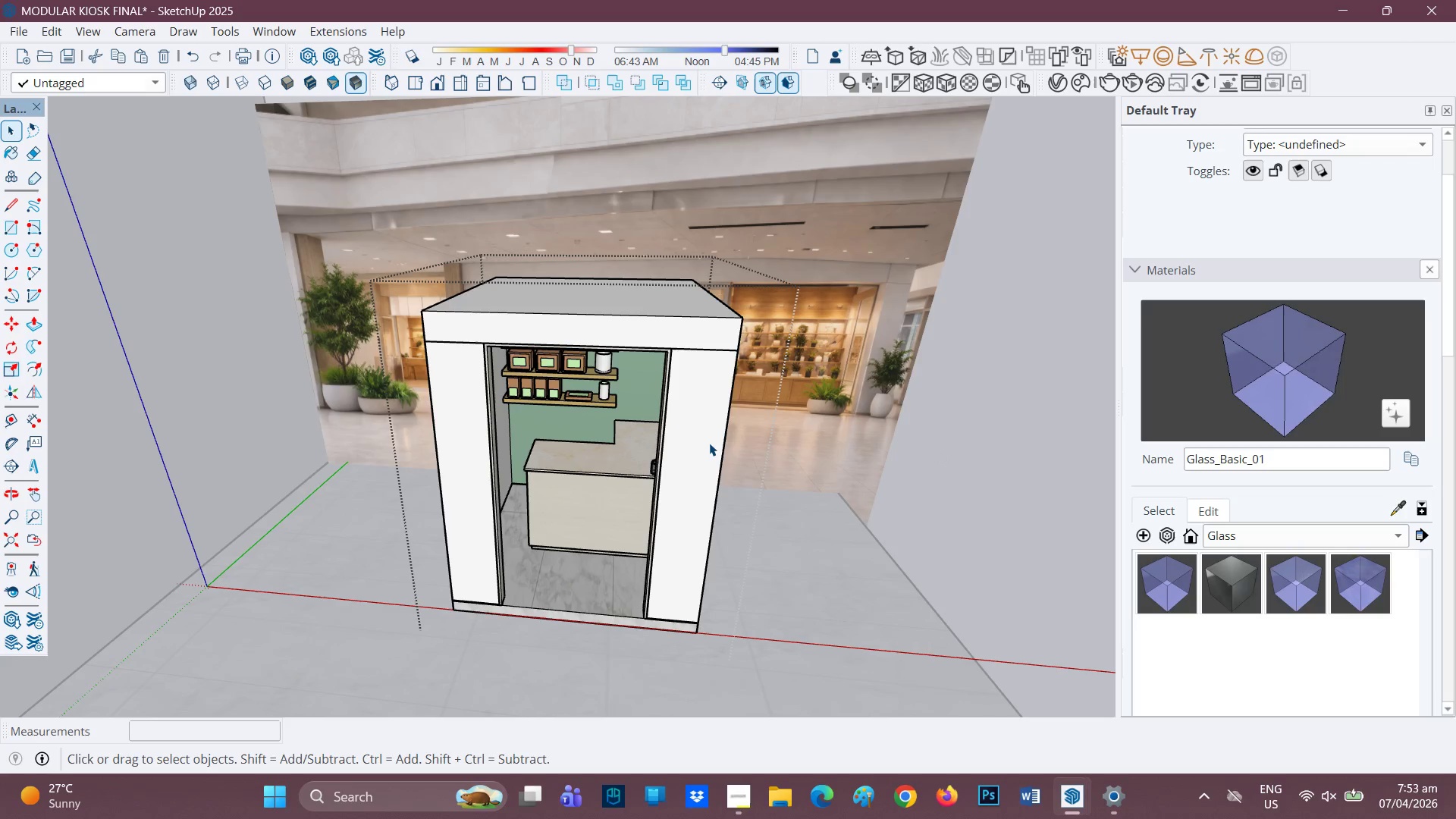 
triple_click([709, 443])
 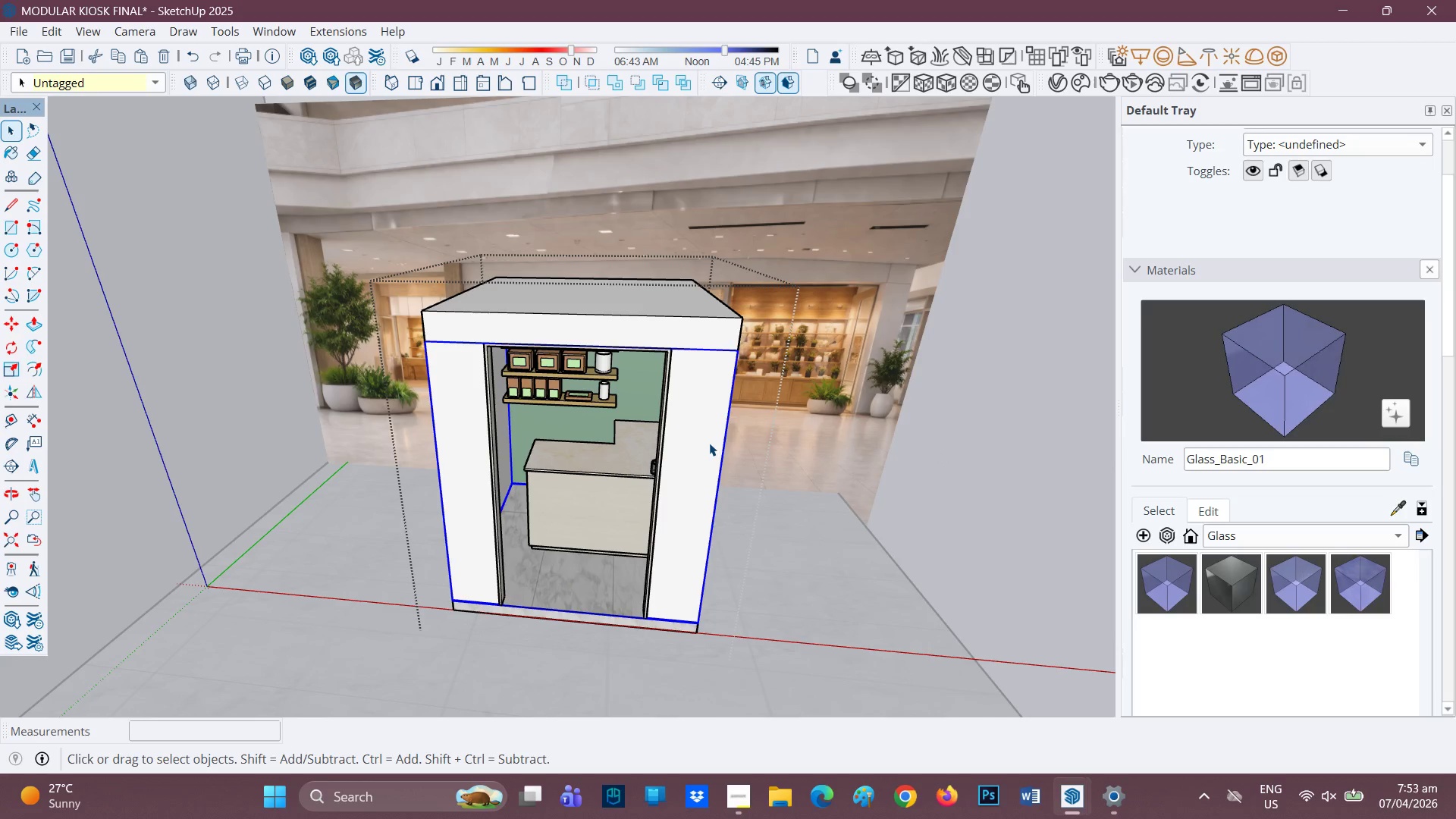 
left_click([709, 443])
 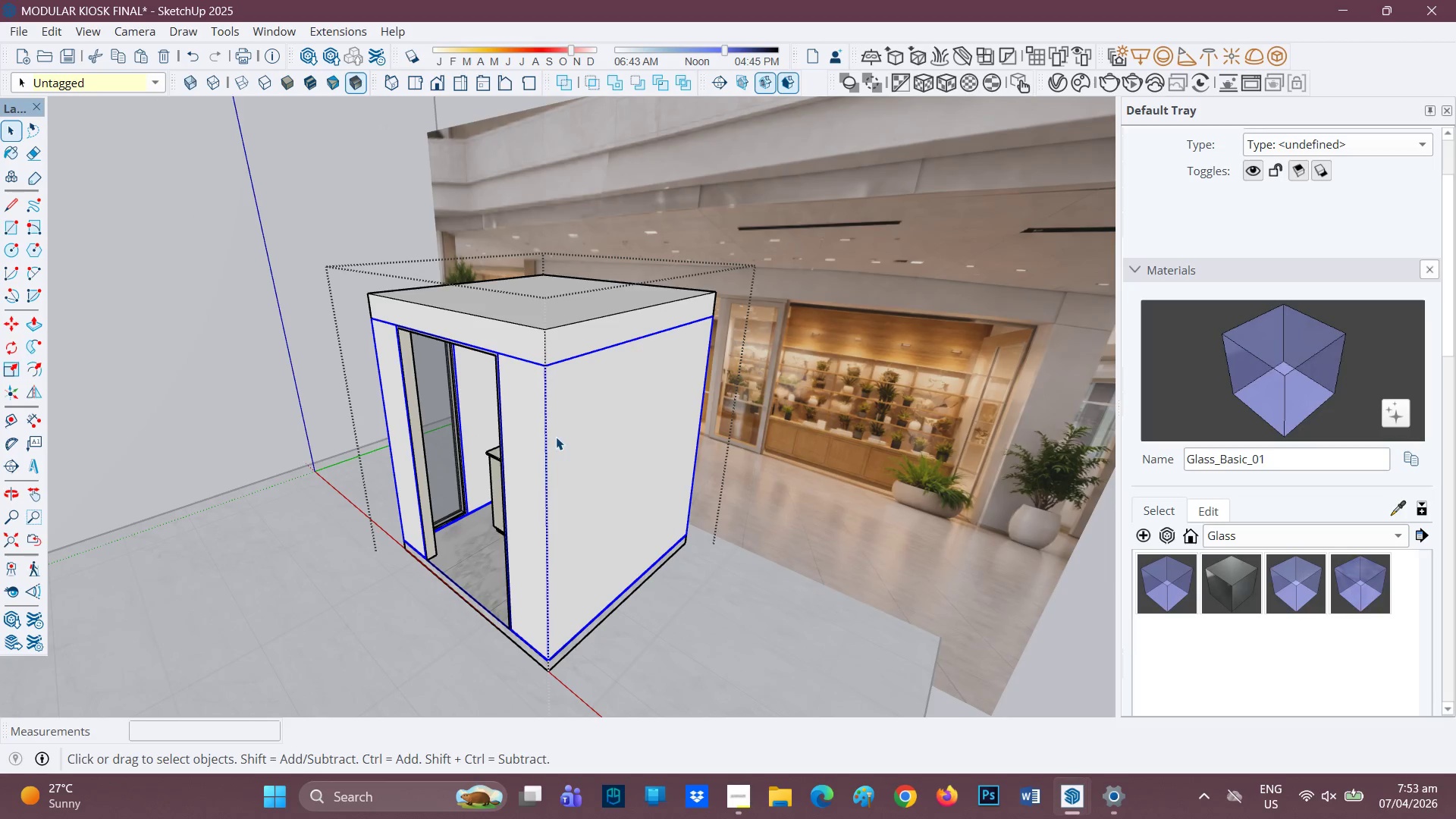 
left_click([555, 441])
 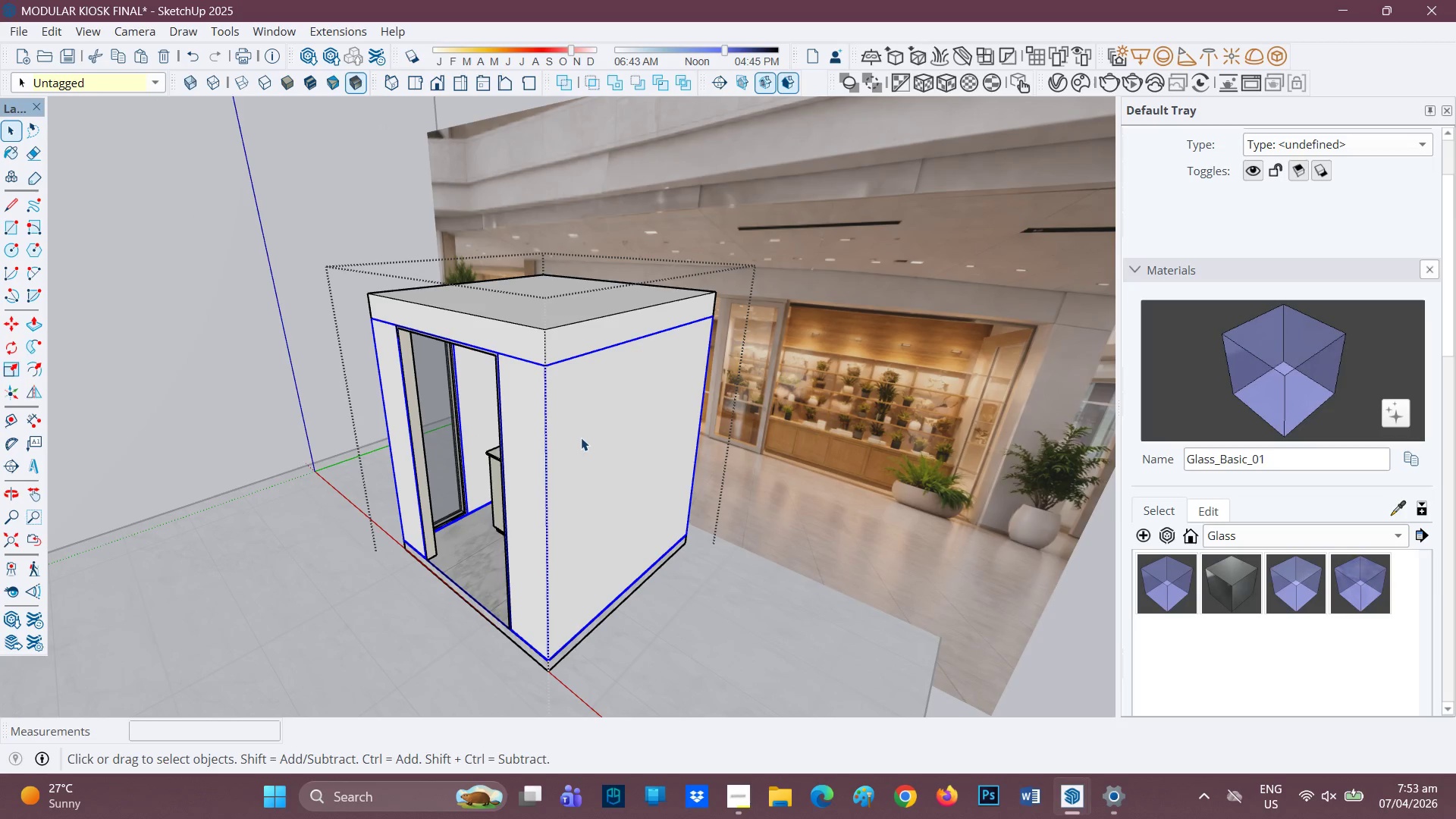 
double_click([582, 437])
 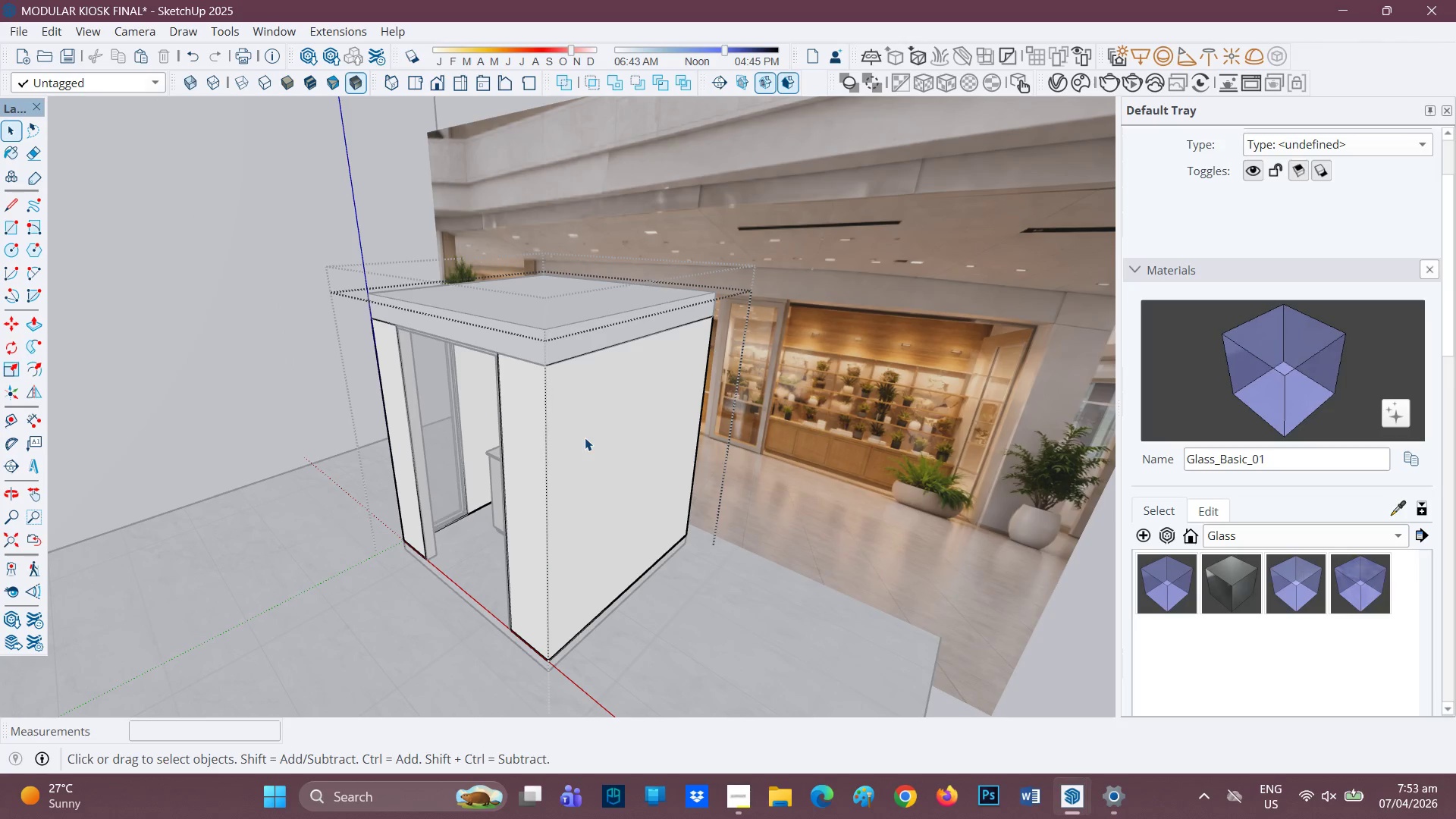 
scroll: coordinate [585, 431], scroll_direction: up, amount: 2.0
 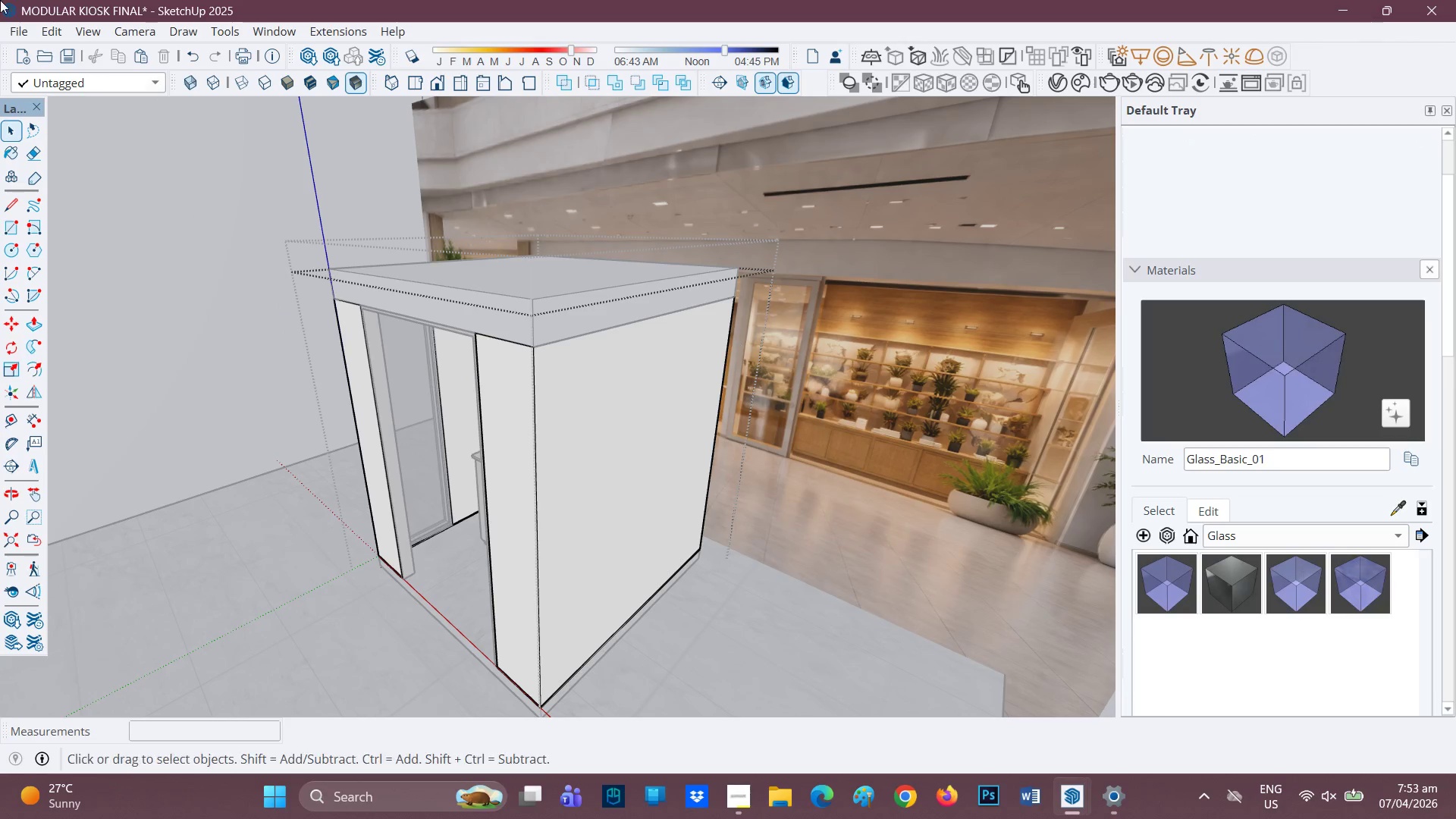 
left_click([13, 29])
 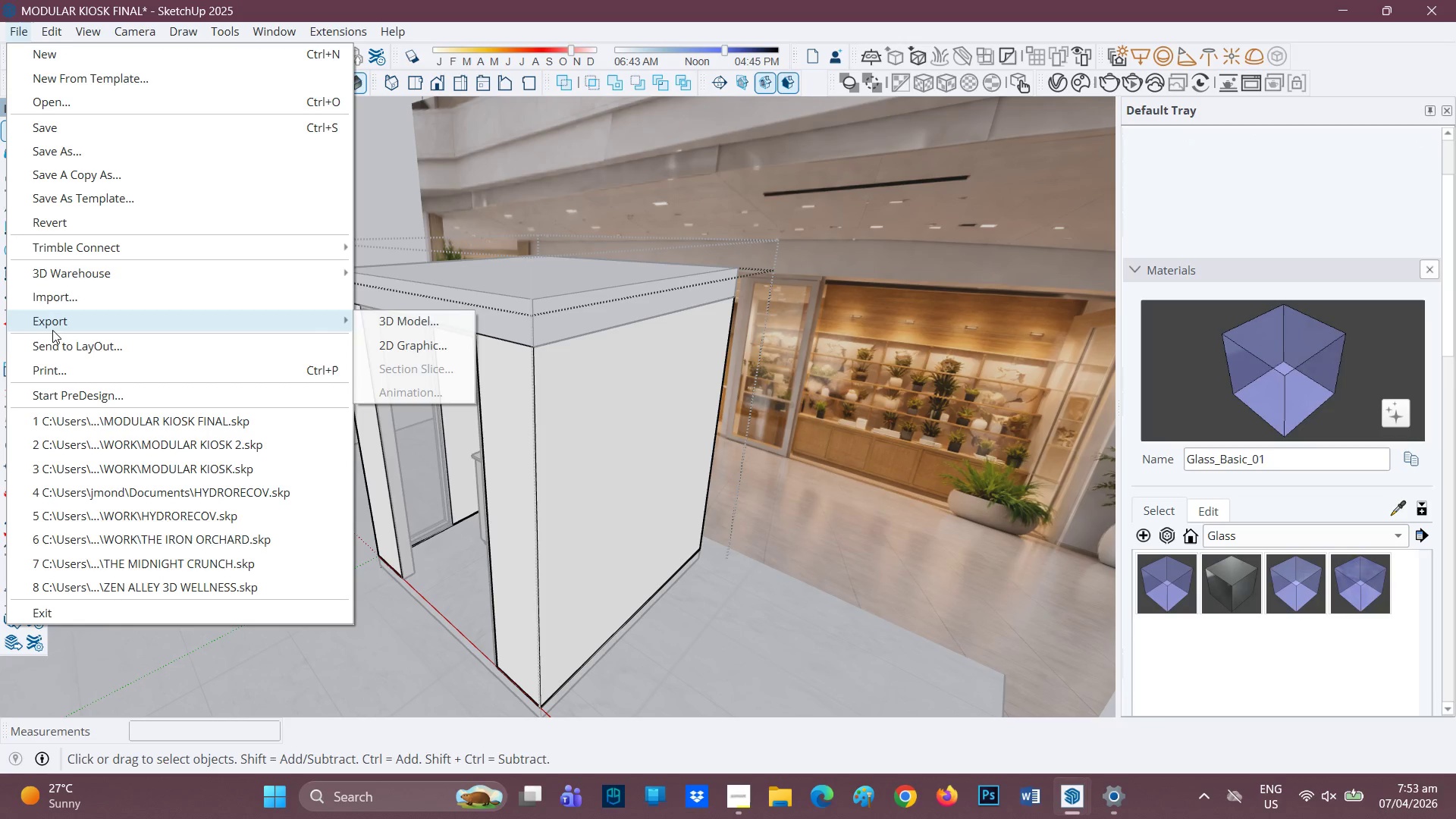 
left_click([49, 325])
 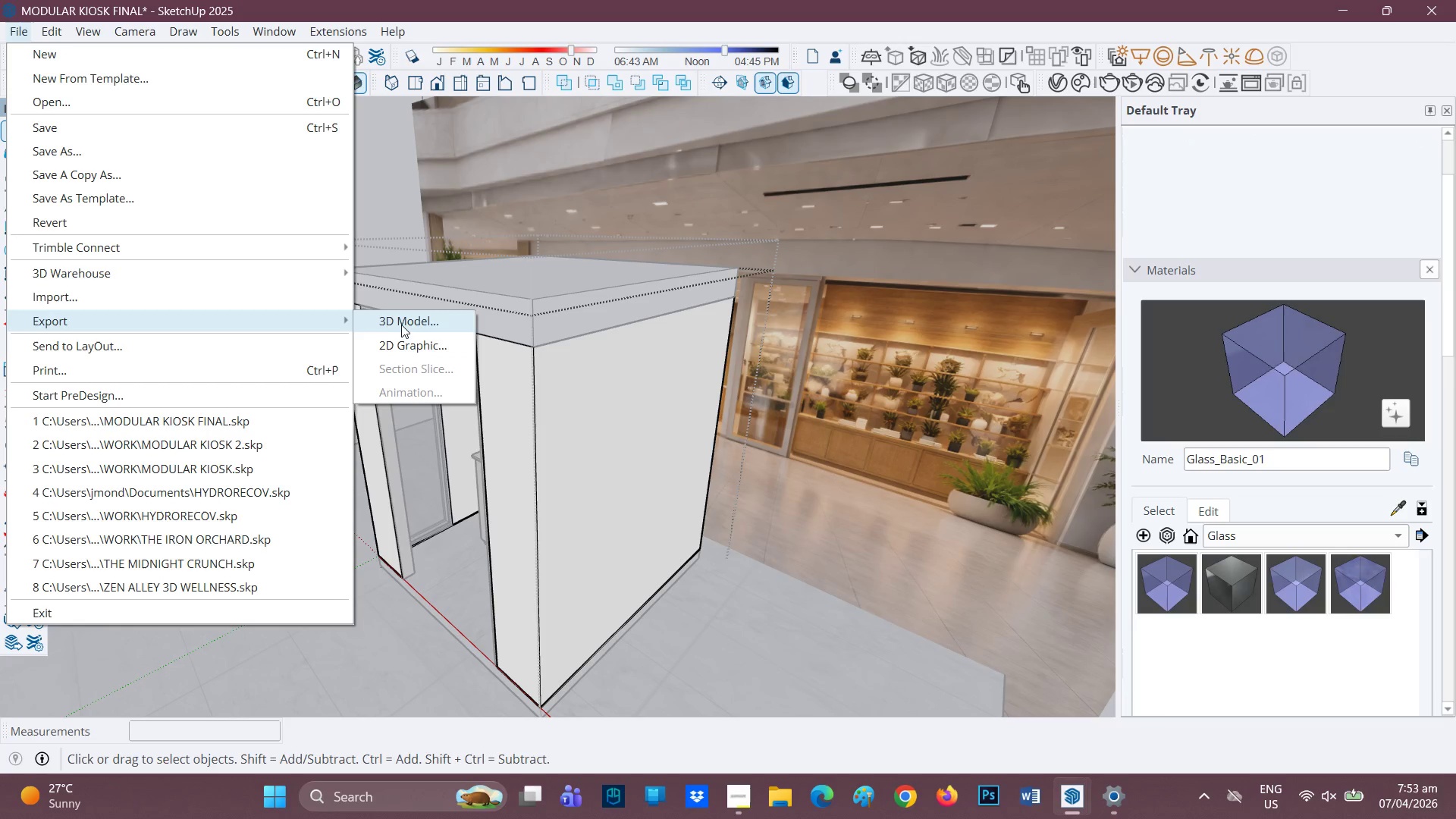 
left_click([406, 321])
 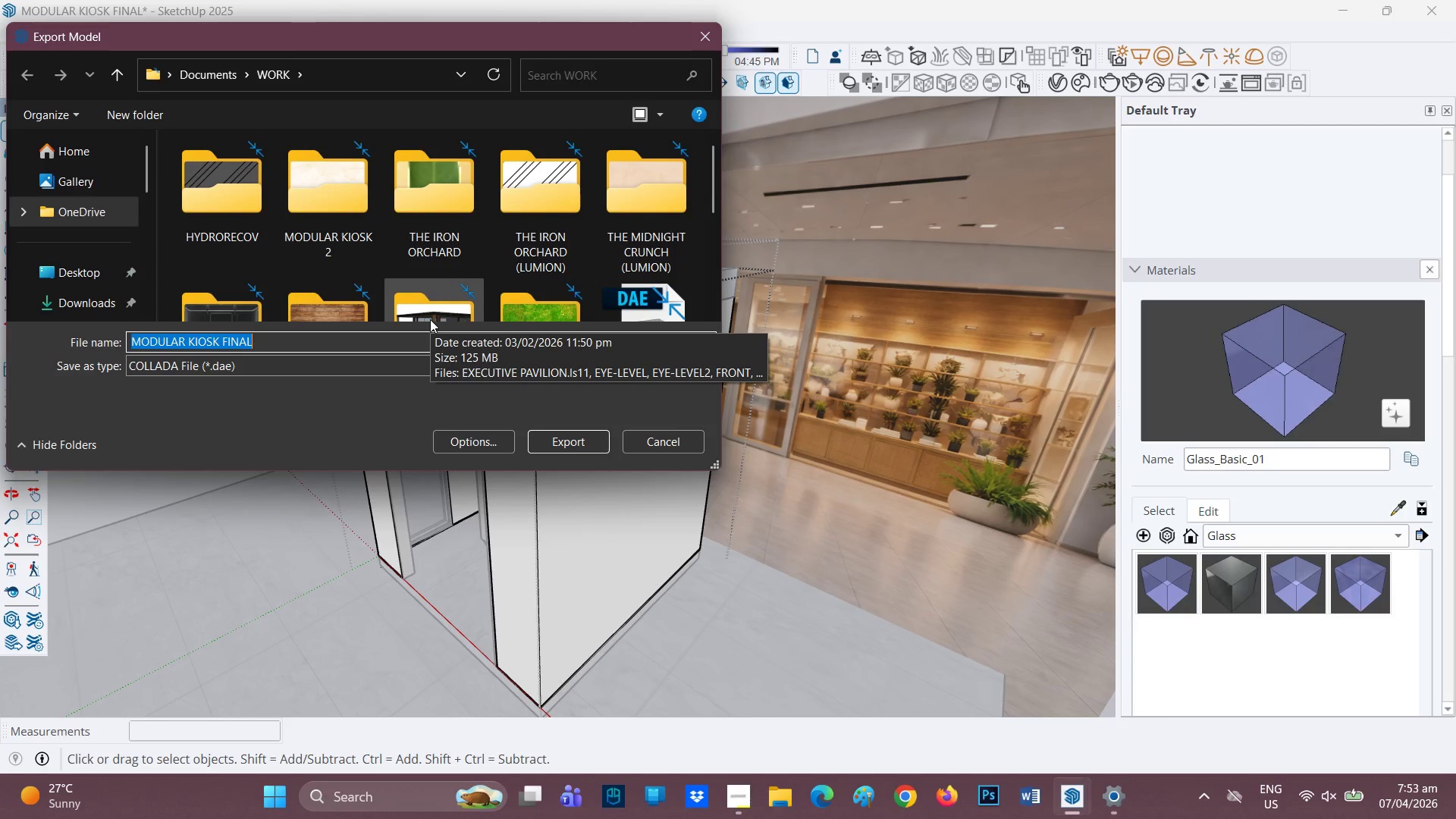 
wait(13.66)
 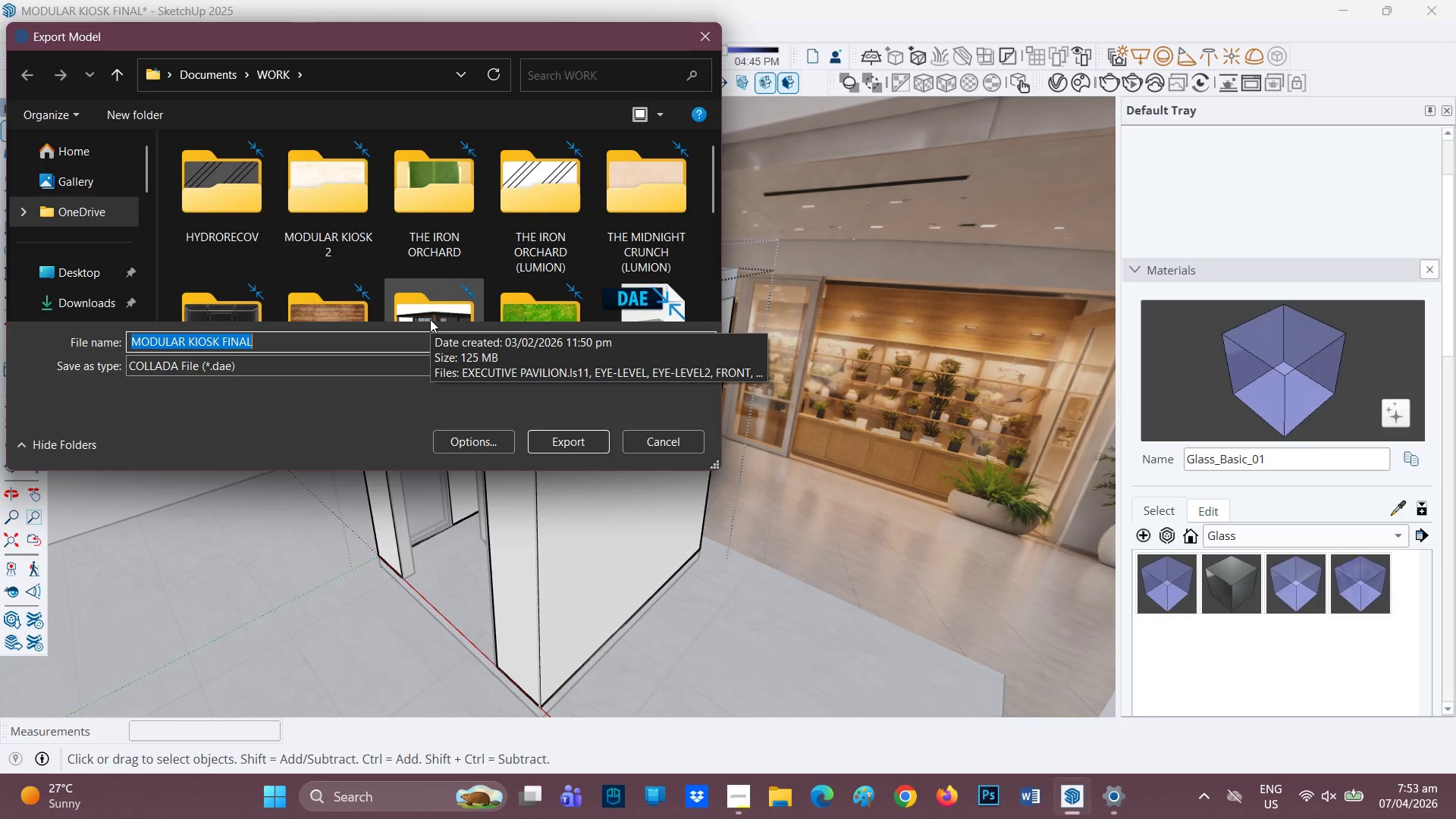 
left_click([561, 438])
 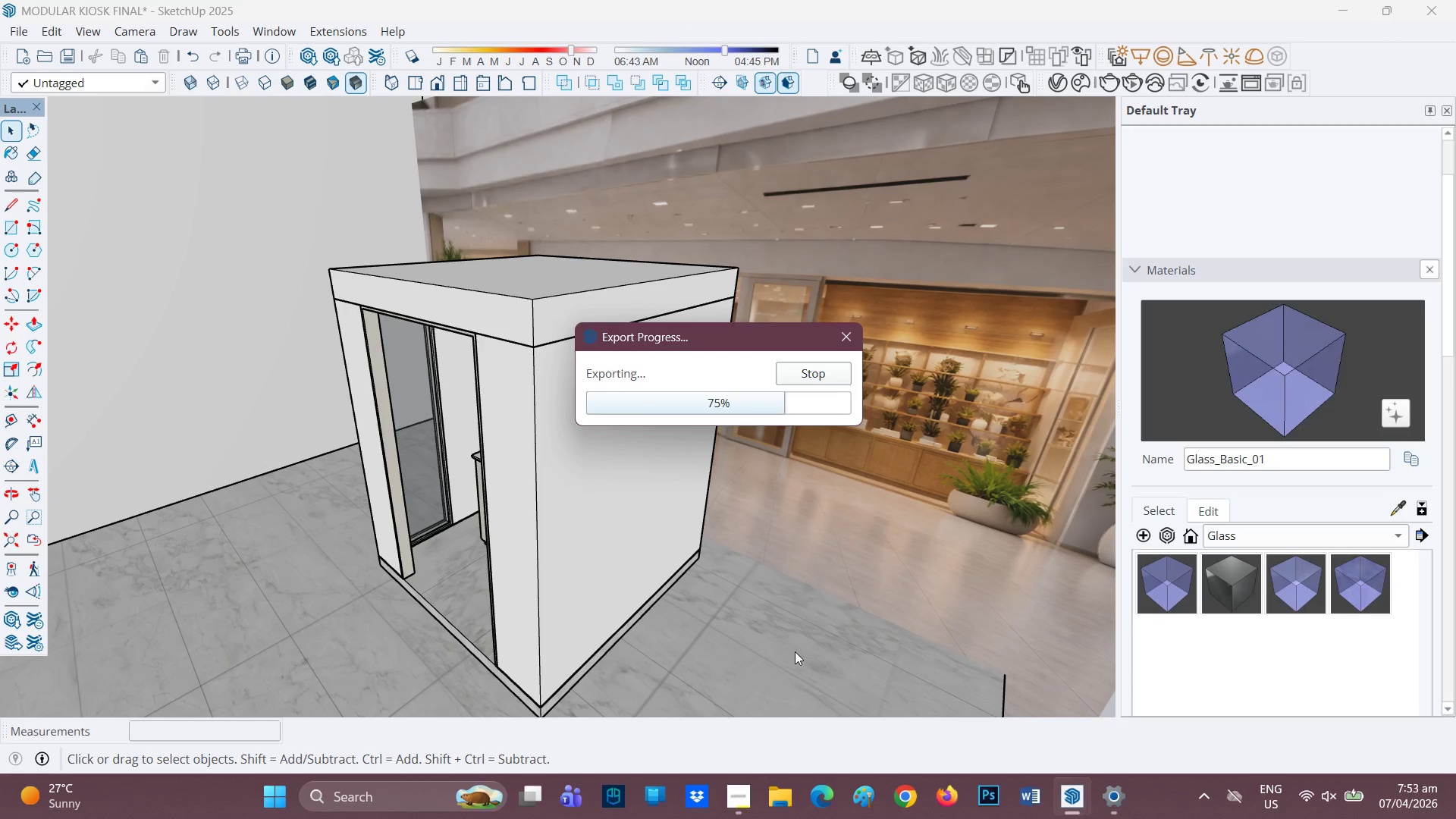 
left_click([733, 800])